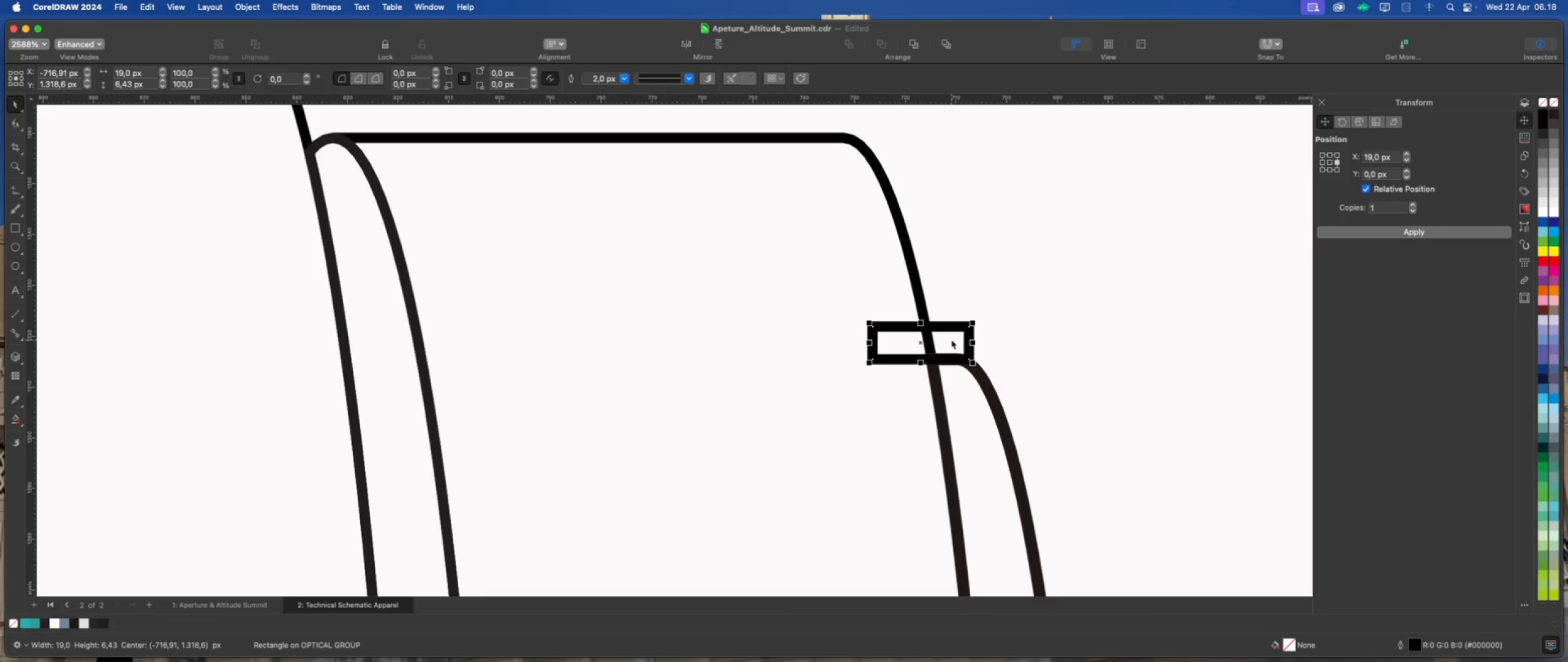 
key(Delete)
 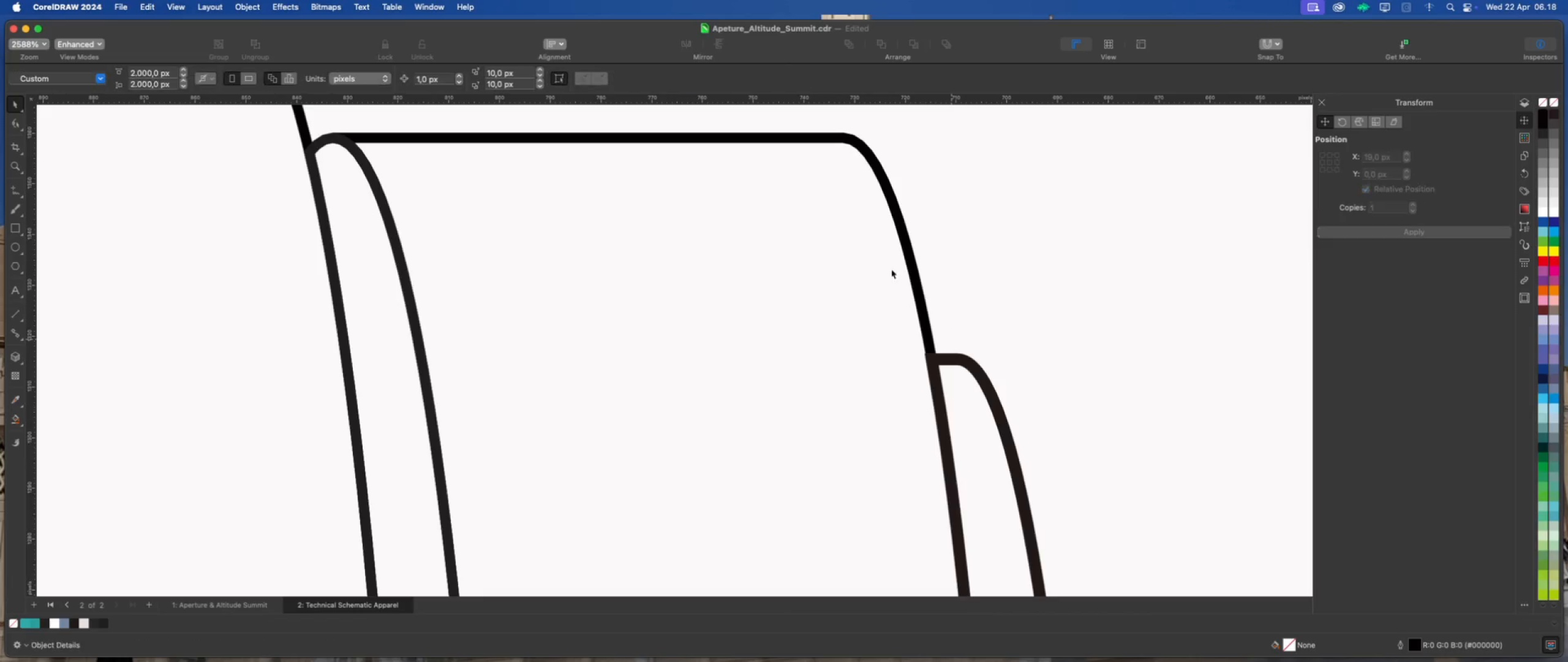 
scroll: coordinate [845, 232], scroll_direction: down, amount: 20.0
 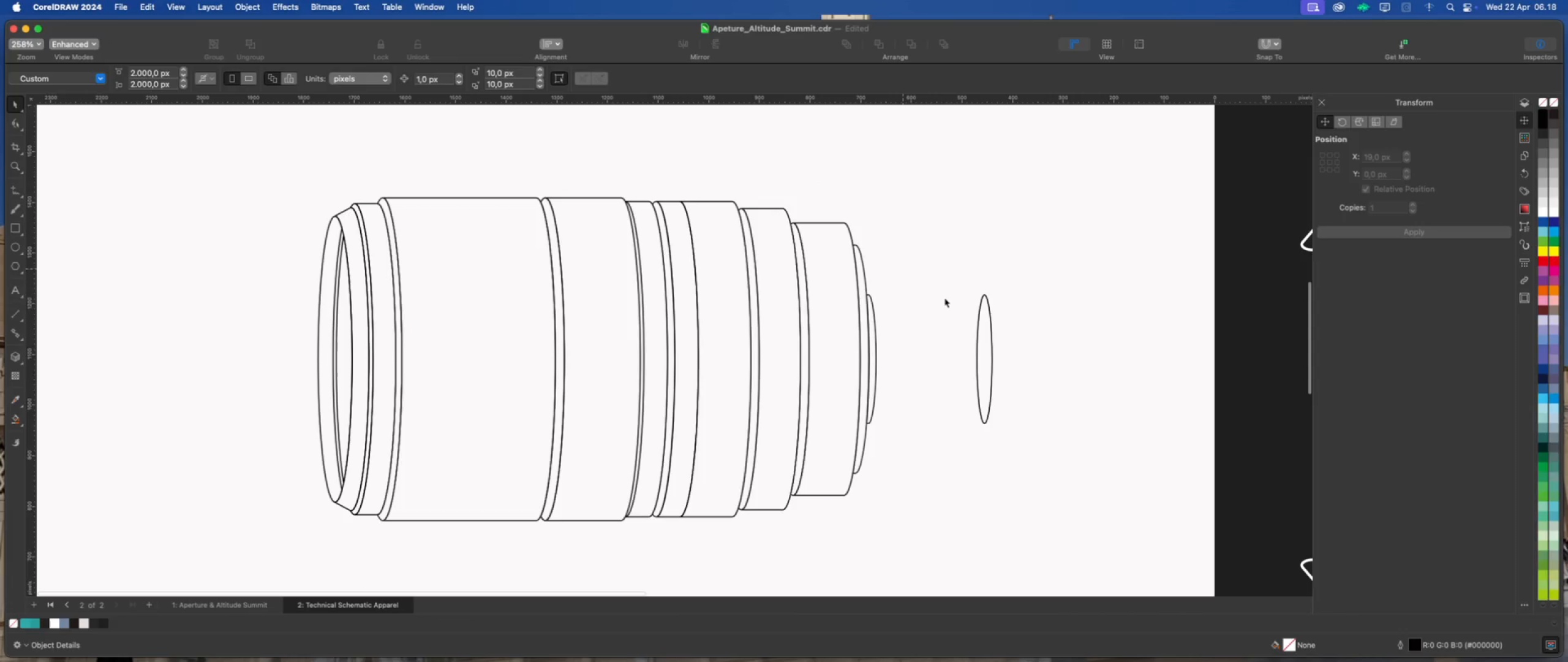 
left_click([946, 299])
 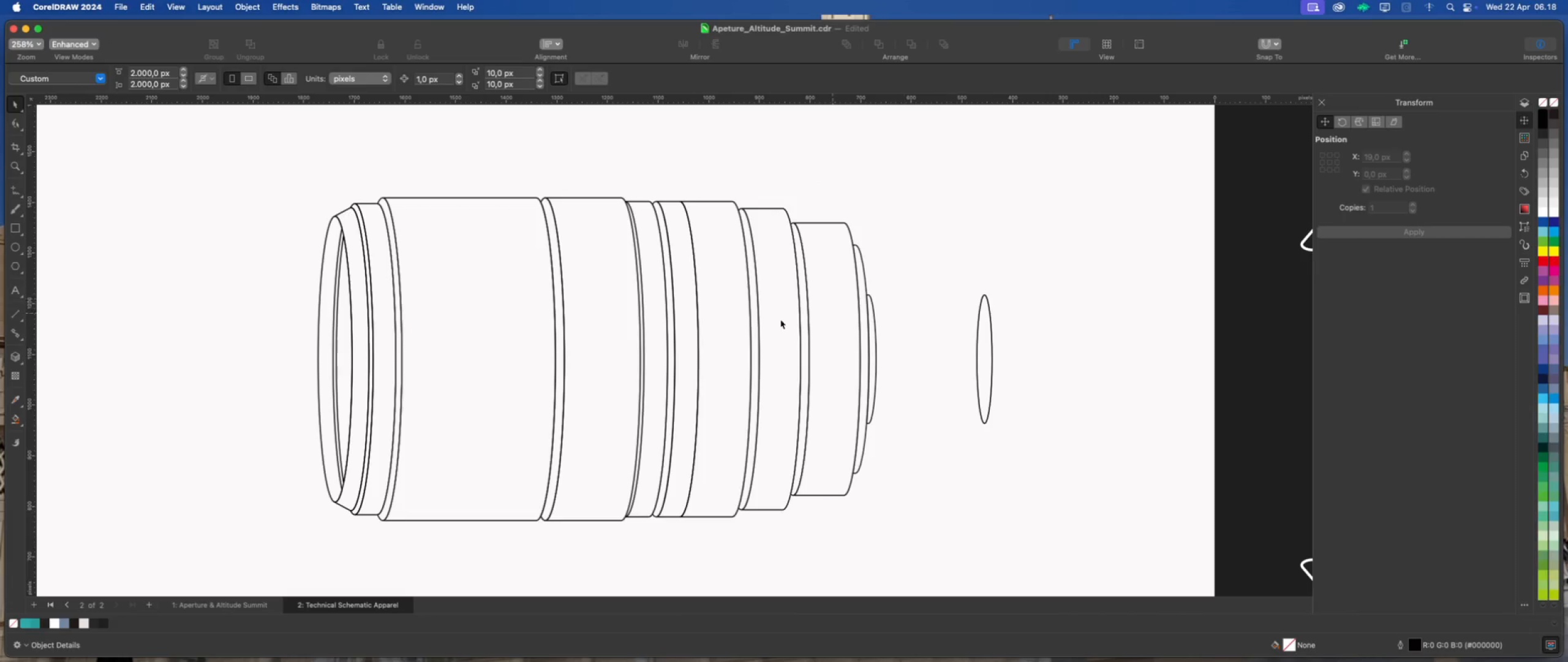 
wait(7.21)
 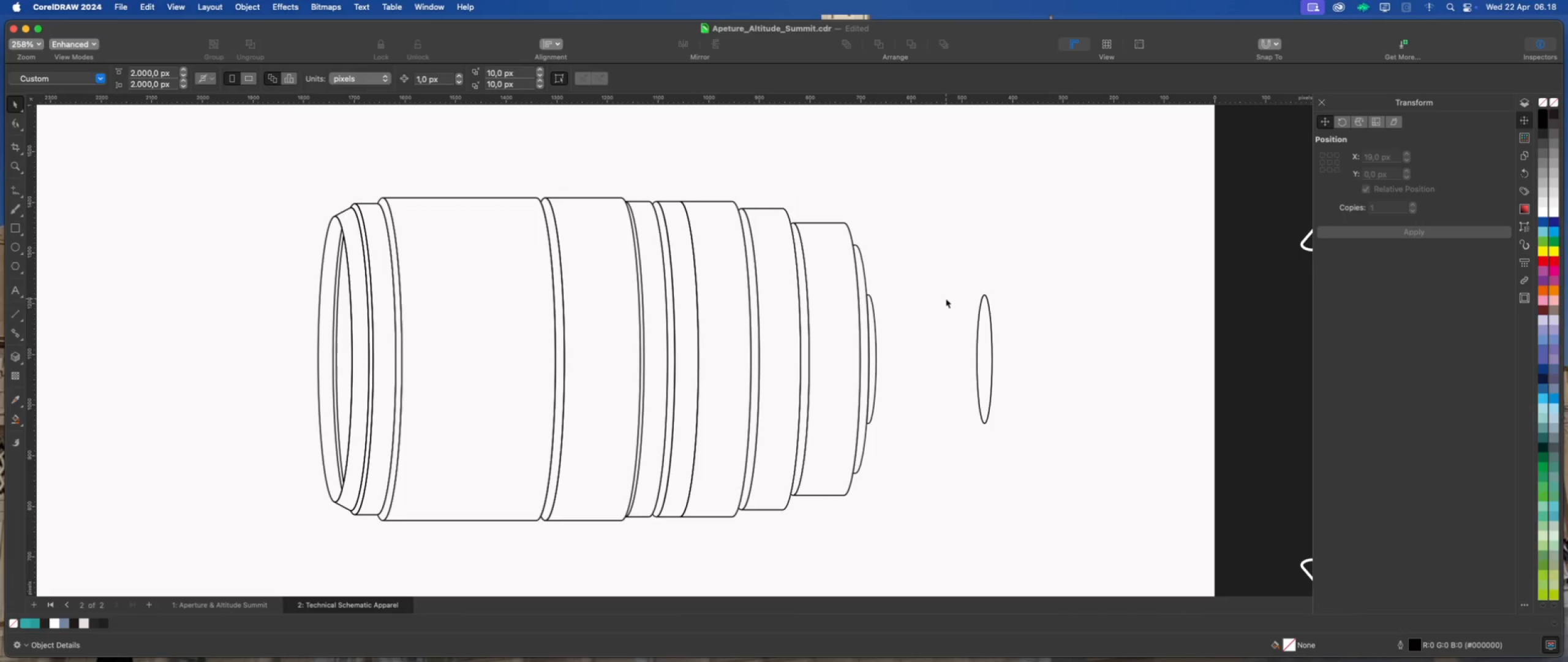 
scroll: coordinate [406, 311], scroll_direction: down, amount: 2.0
 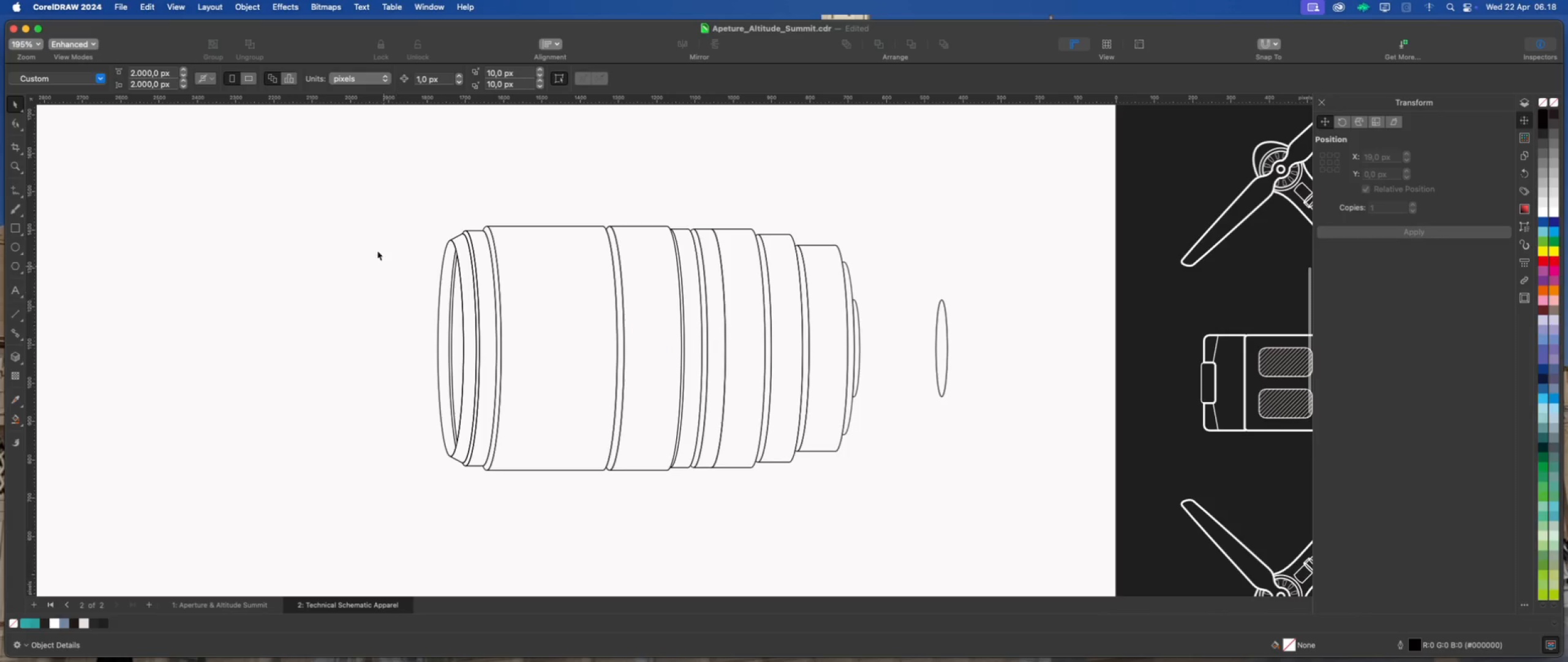 
left_click_drag(start_coordinate=[380, 176], to_coordinate=[867, 520])
 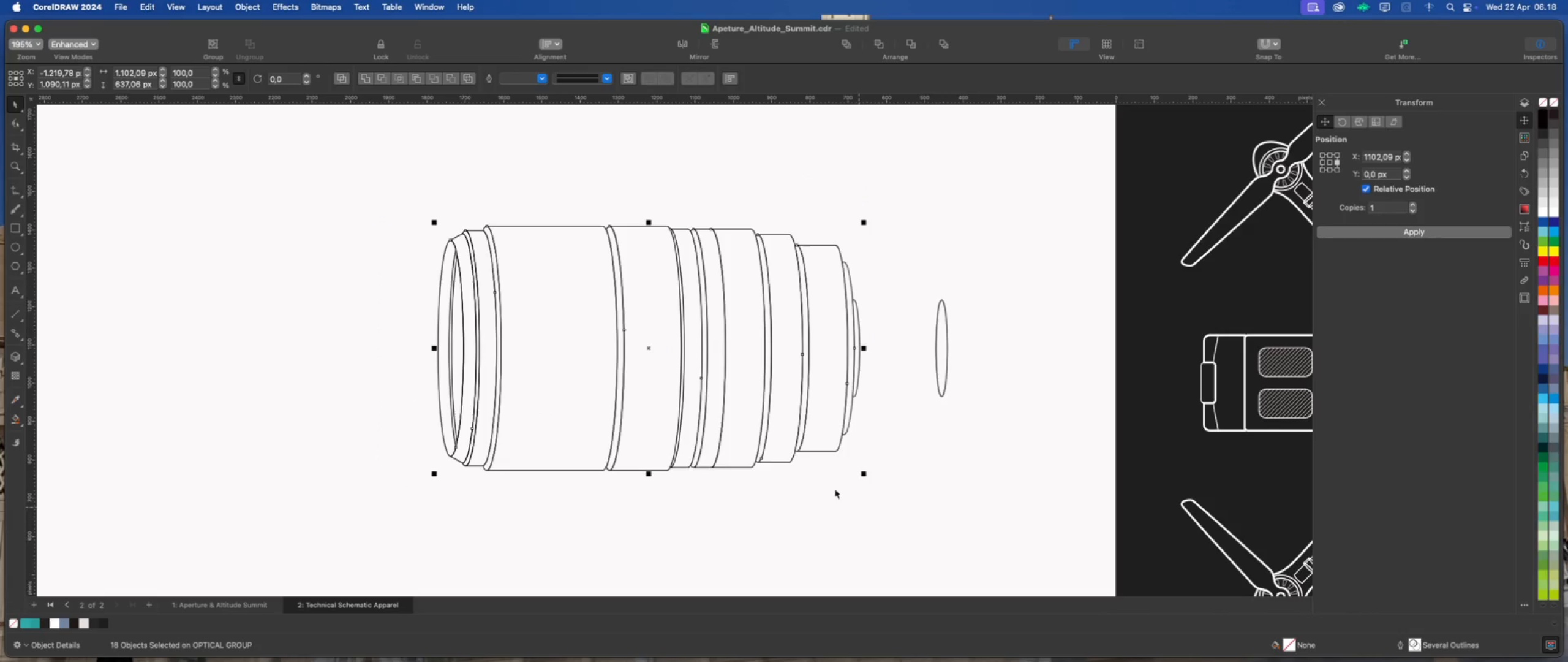 
scroll: coordinate [679, 422], scroll_direction: down, amount: 4.0
 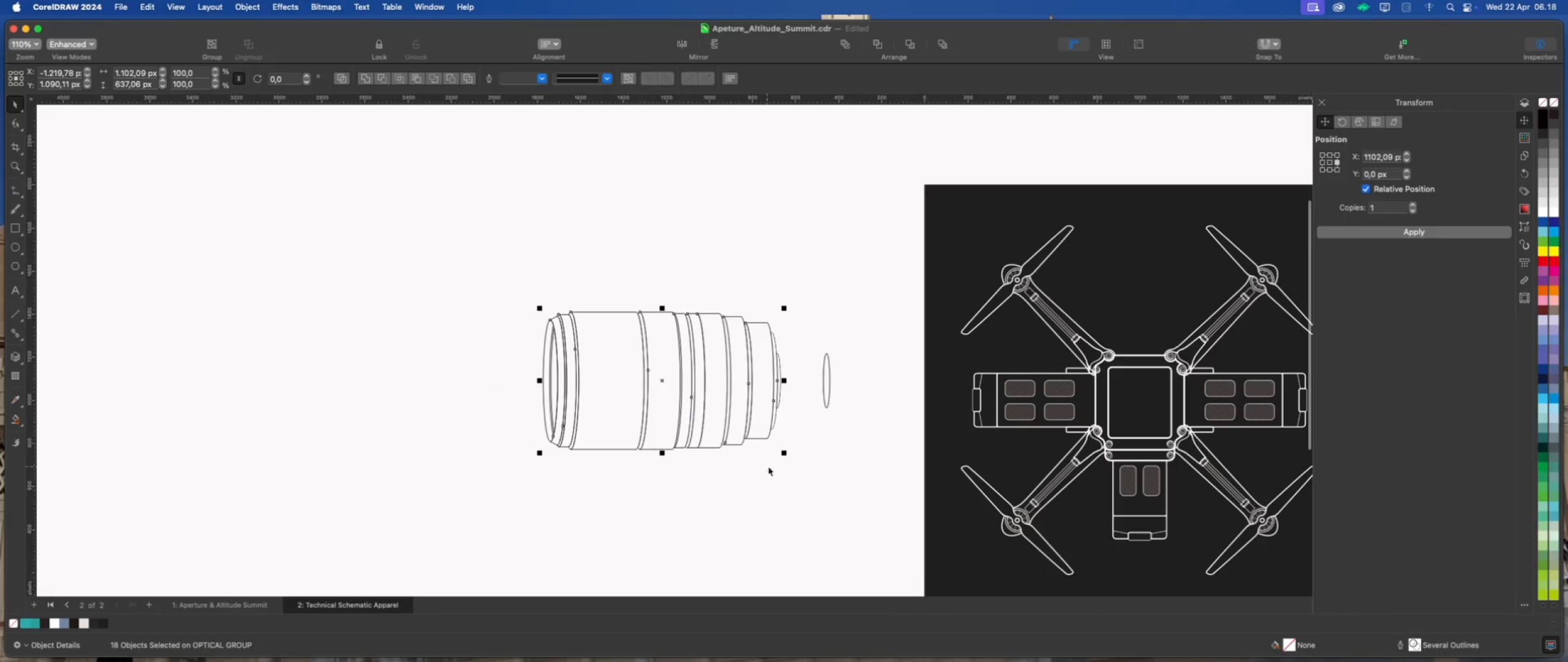 
scroll: coordinate [801, 461], scroll_direction: up, amount: 3.0
 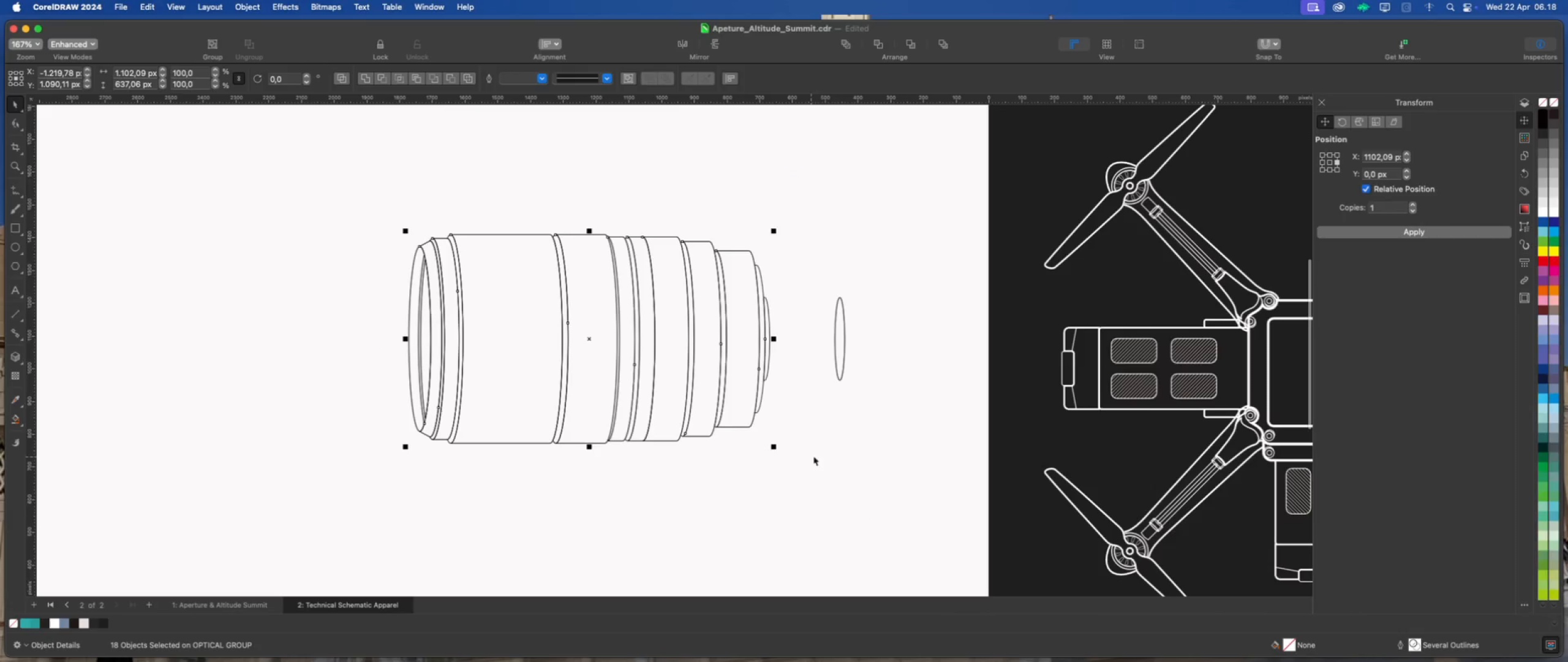 
left_click([816, 454])
 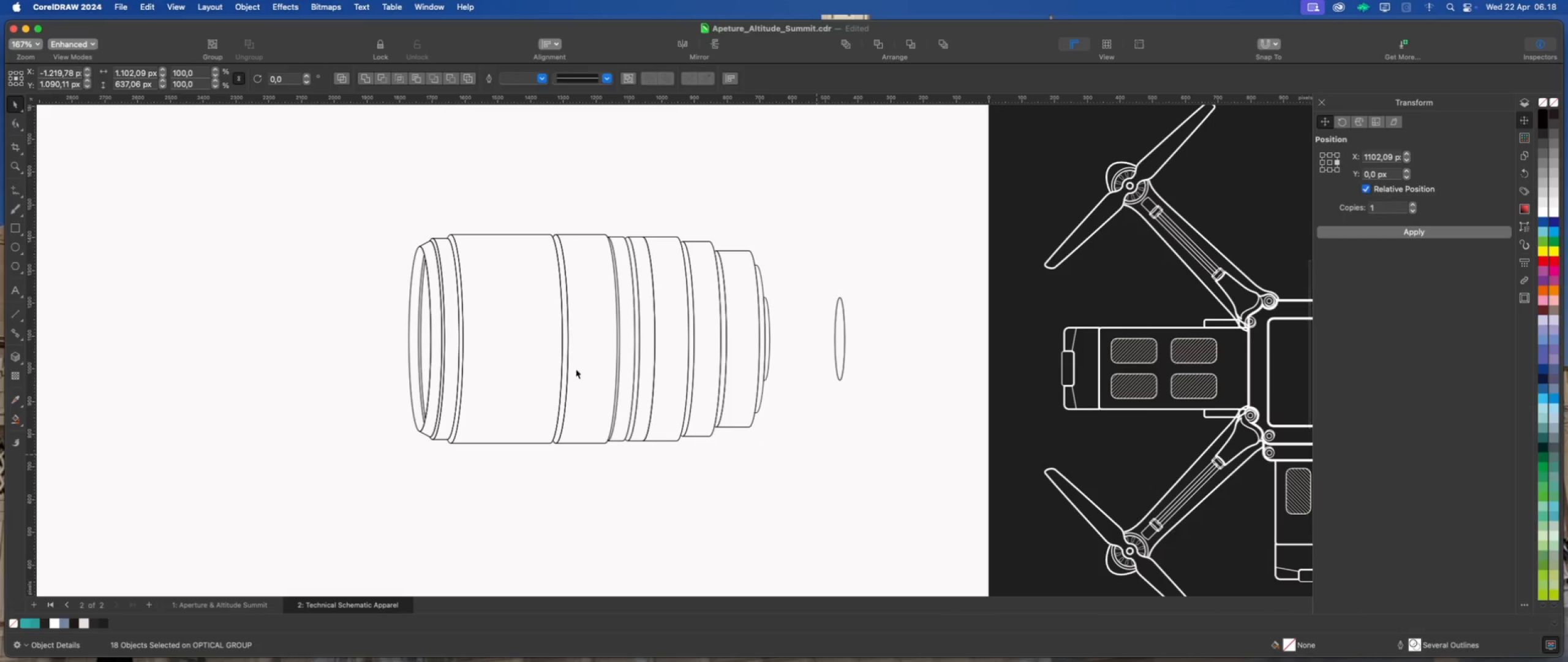 
scroll: coordinate [448, 325], scroll_direction: up, amount: 1.0
 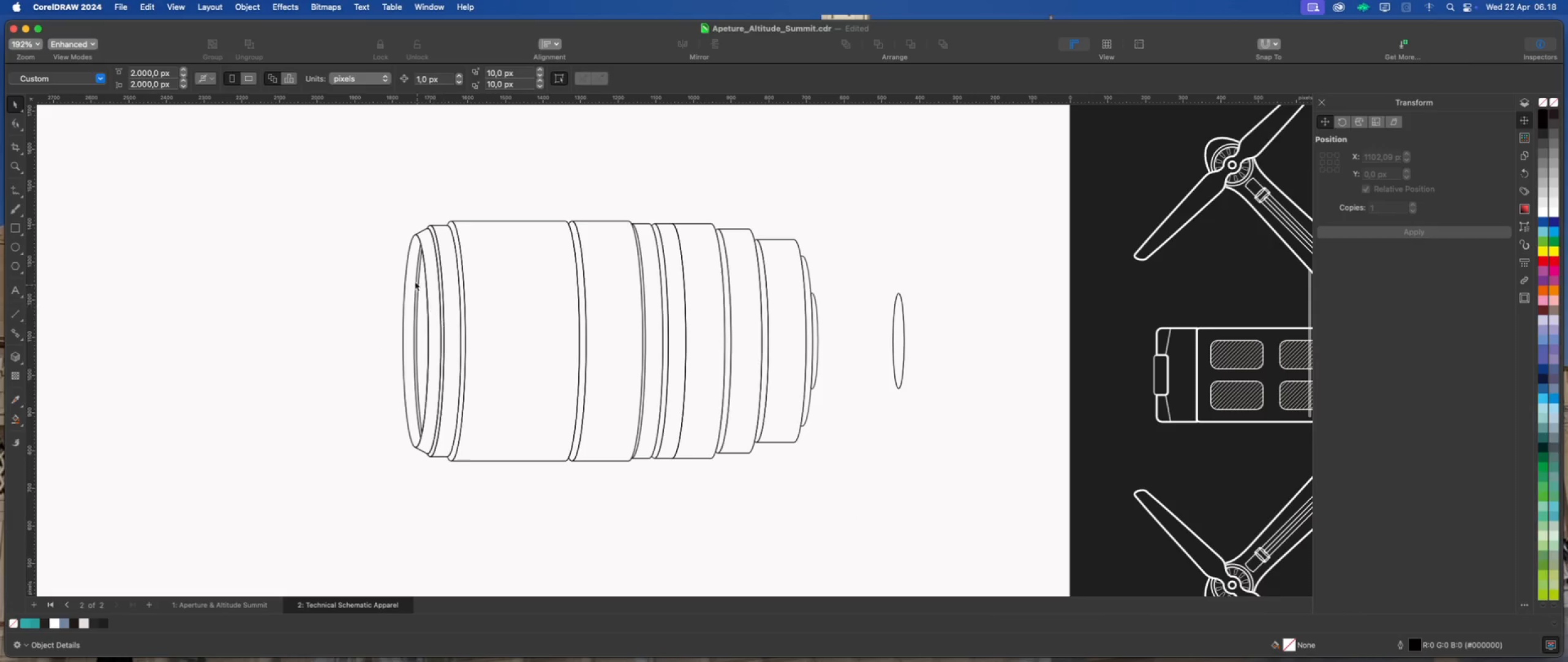 
left_click_drag(start_coordinate=[346, 168], to_coordinate=[856, 496])
 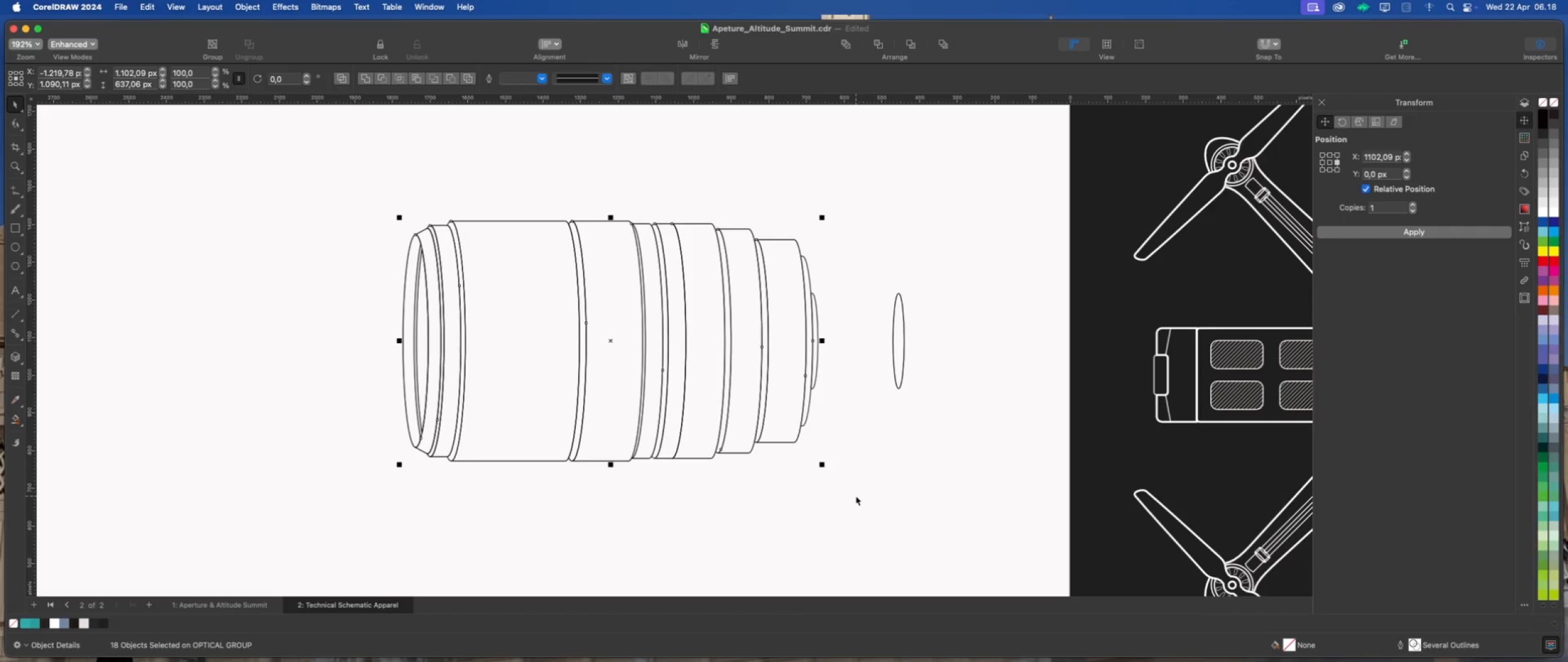 
scroll: coordinate [843, 495], scroll_direction: down, amount: 1.0
 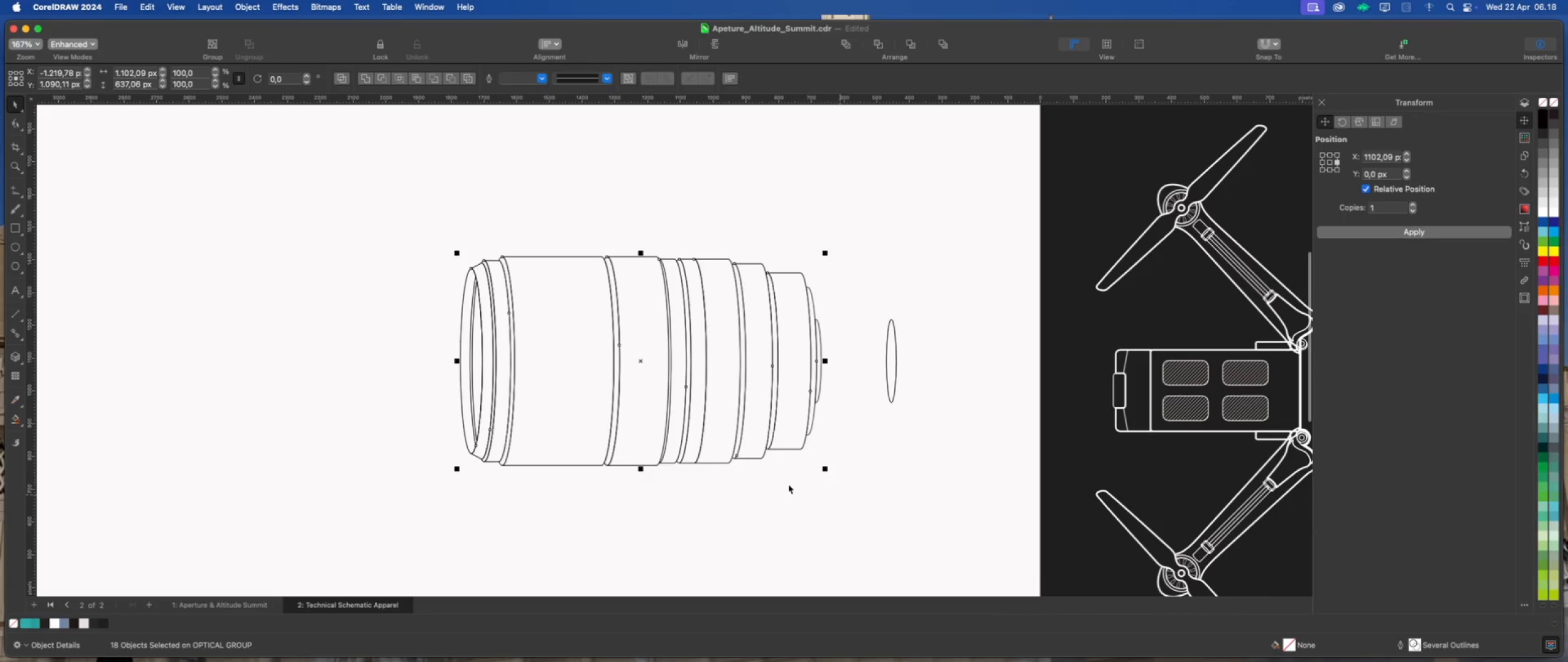 
scroll: coordinate [688, 468], scroll_direction: up, amount: 2.0
 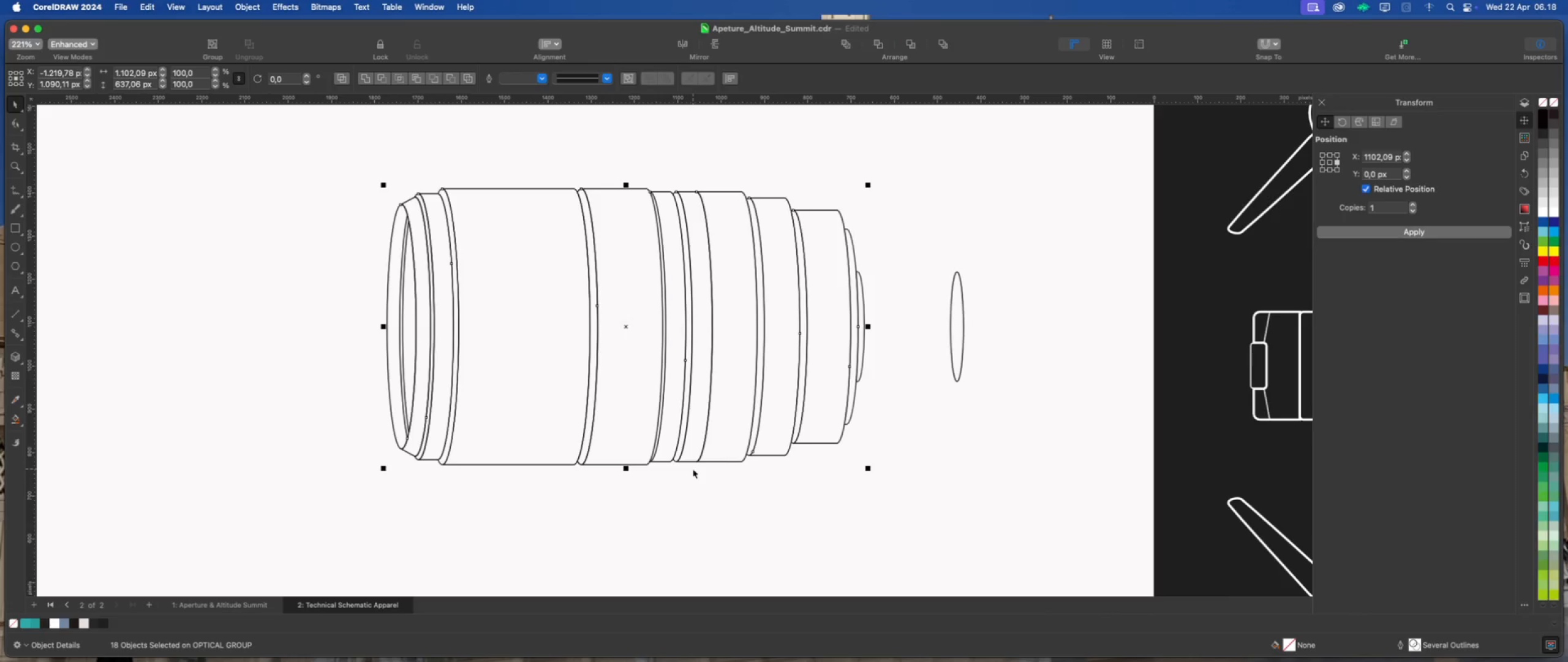 
key(Meta+G)
 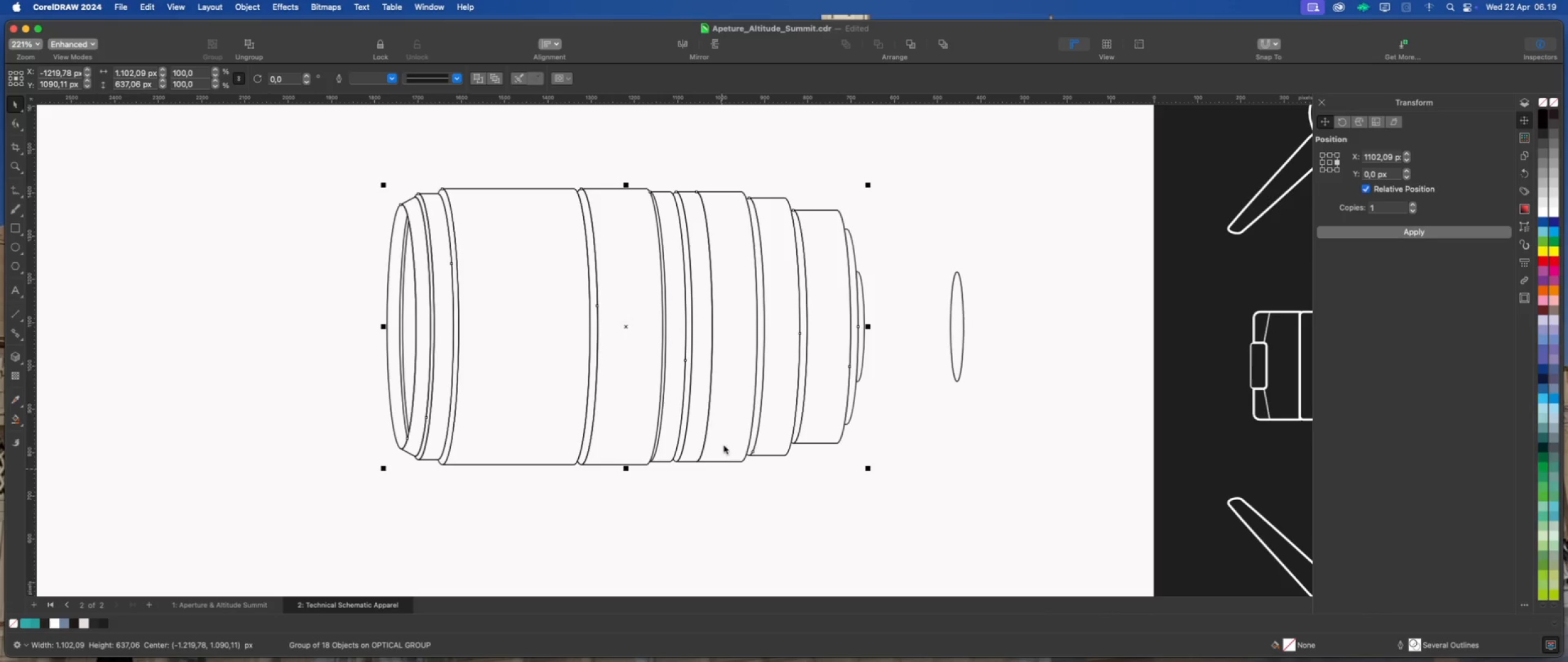 
left_click([794, 494])
 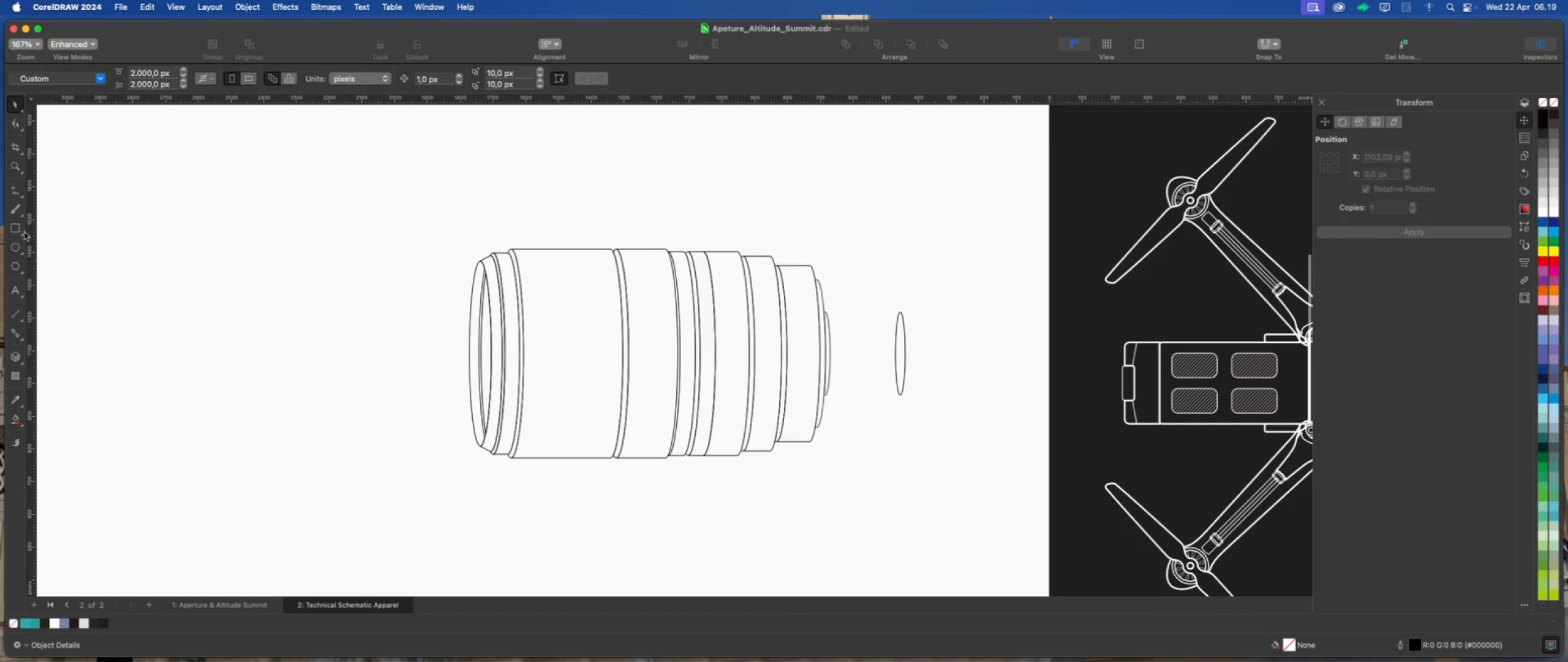 
scroll: coordinate [725, 437], scroll_direction: down, amount: 2.0
 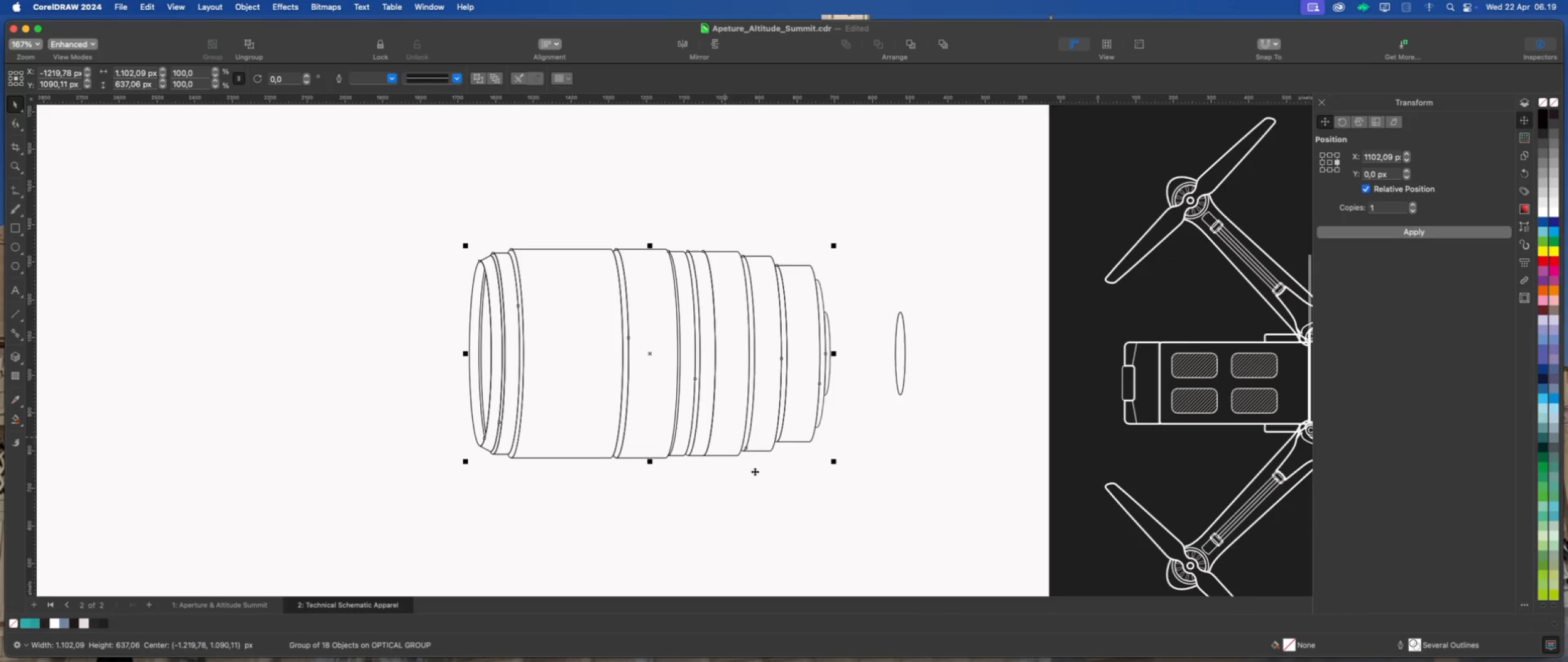 
left_click([15, 226])
 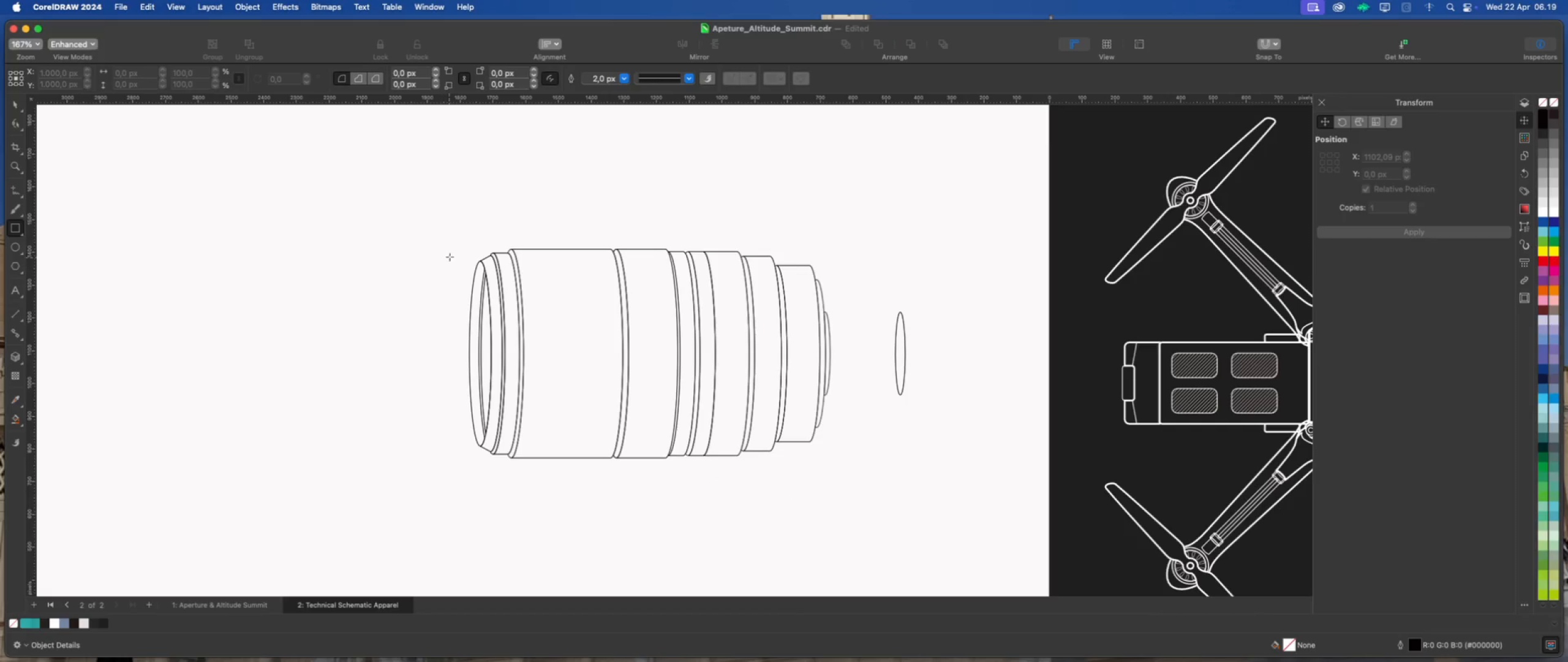 
left_click_drag(start_coordinate=[458, 238], to_coordinate=[847, 475])
 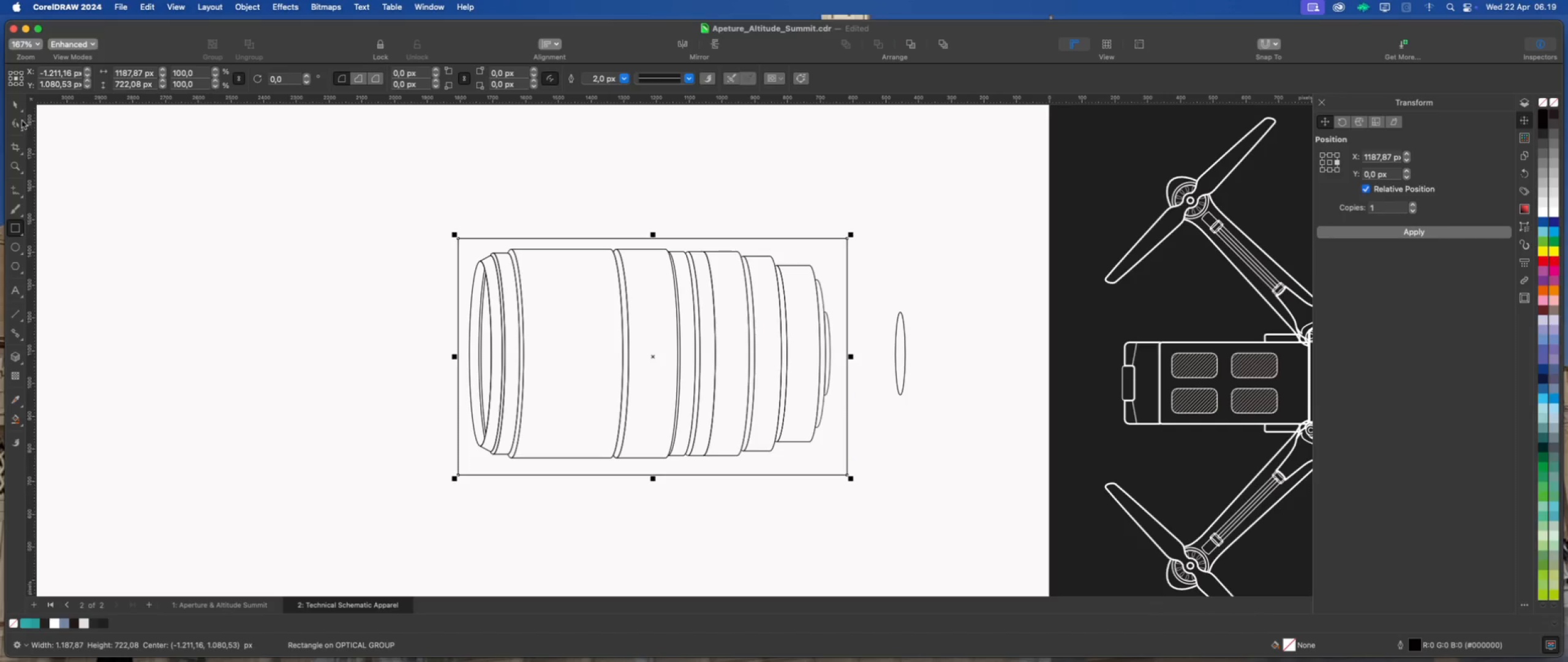 
left_click([13, 104])
 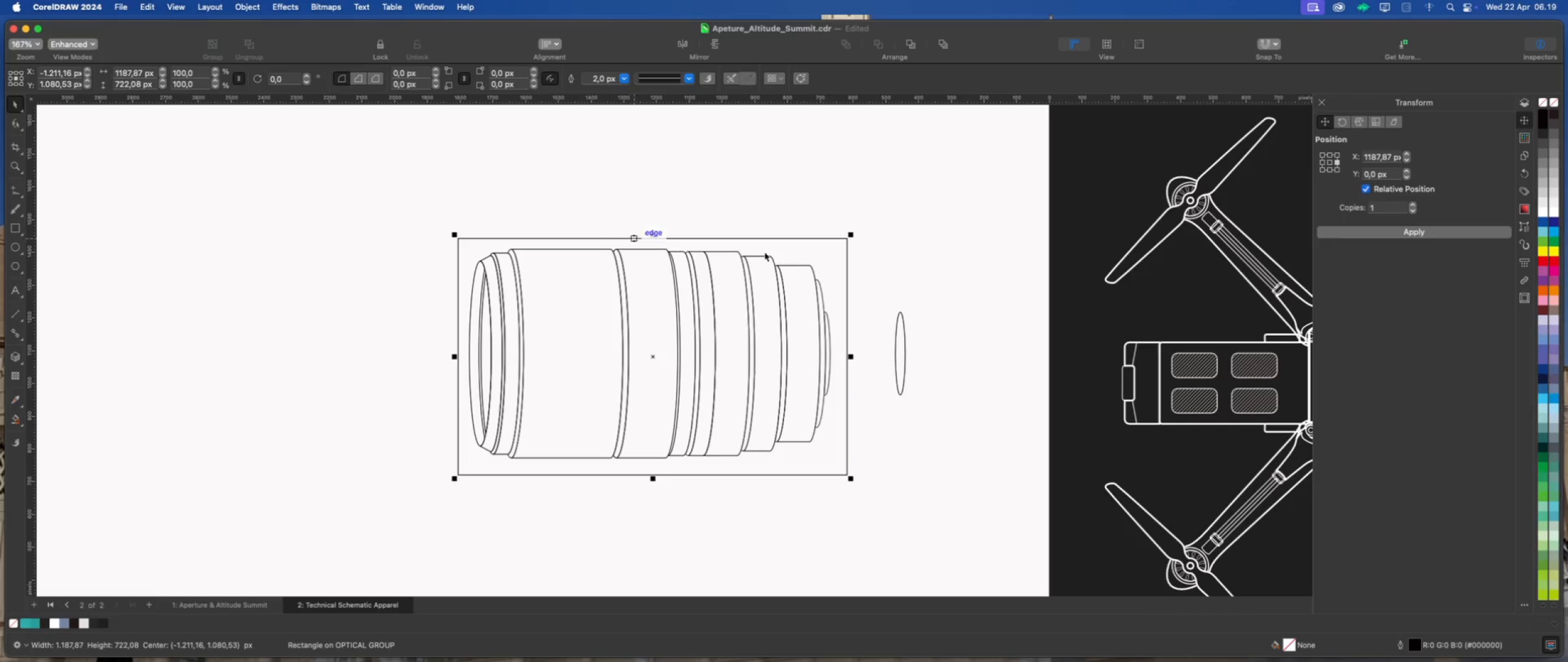 
right_click([808, 253])
 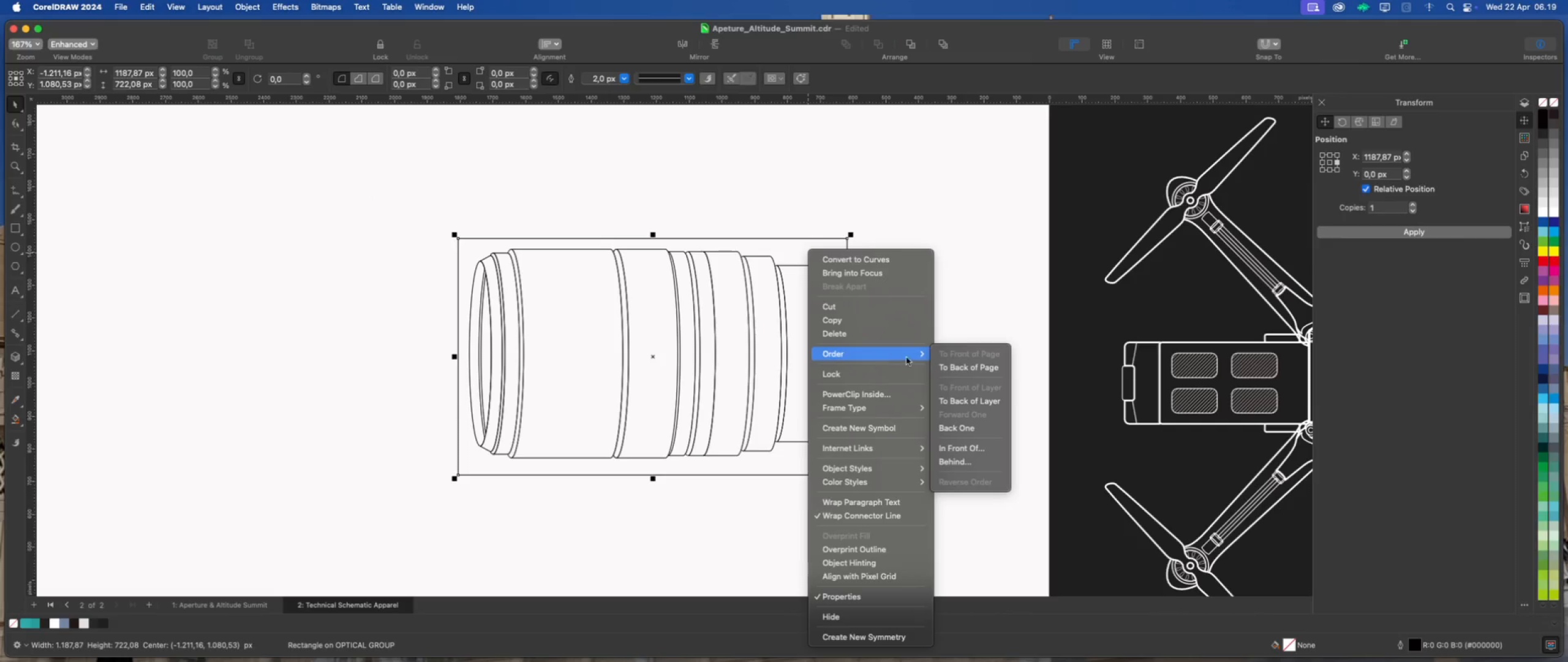 
left_click([963, 370])
 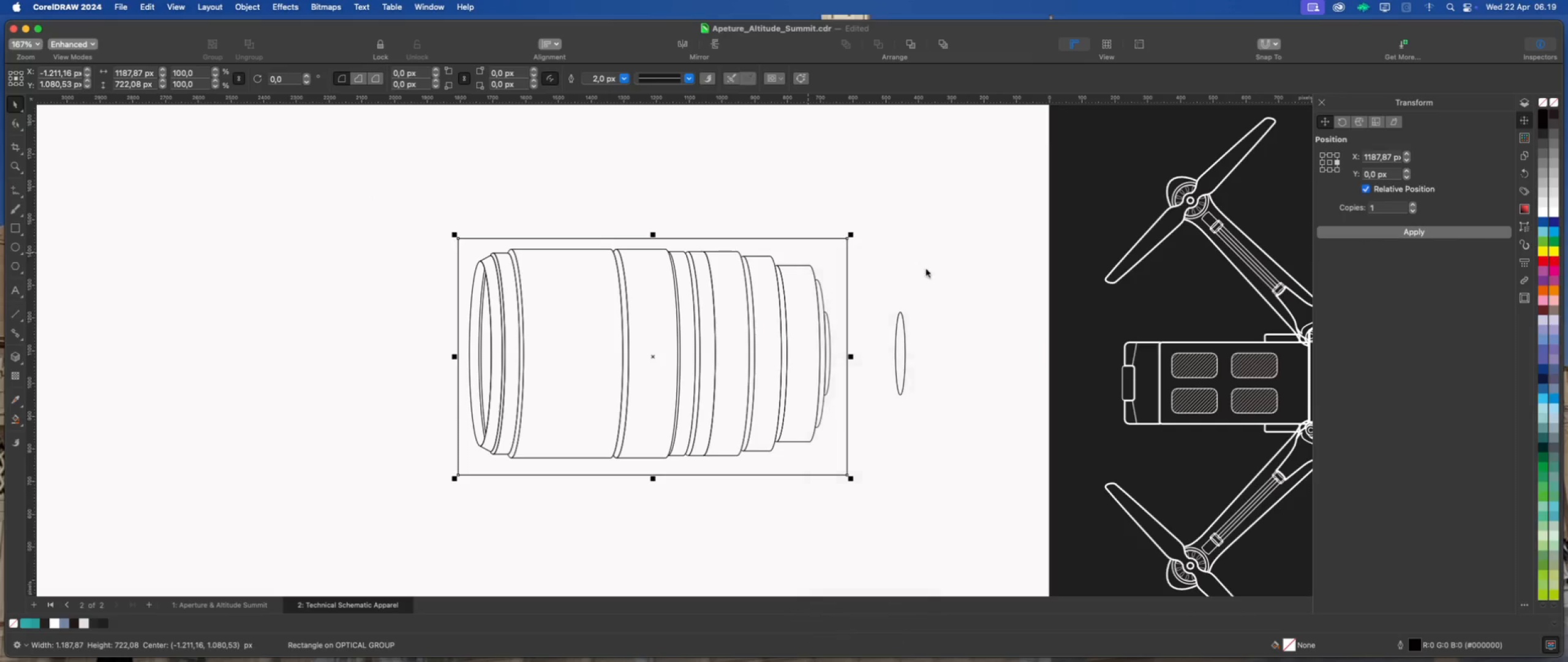 
left_click([926, 269])
 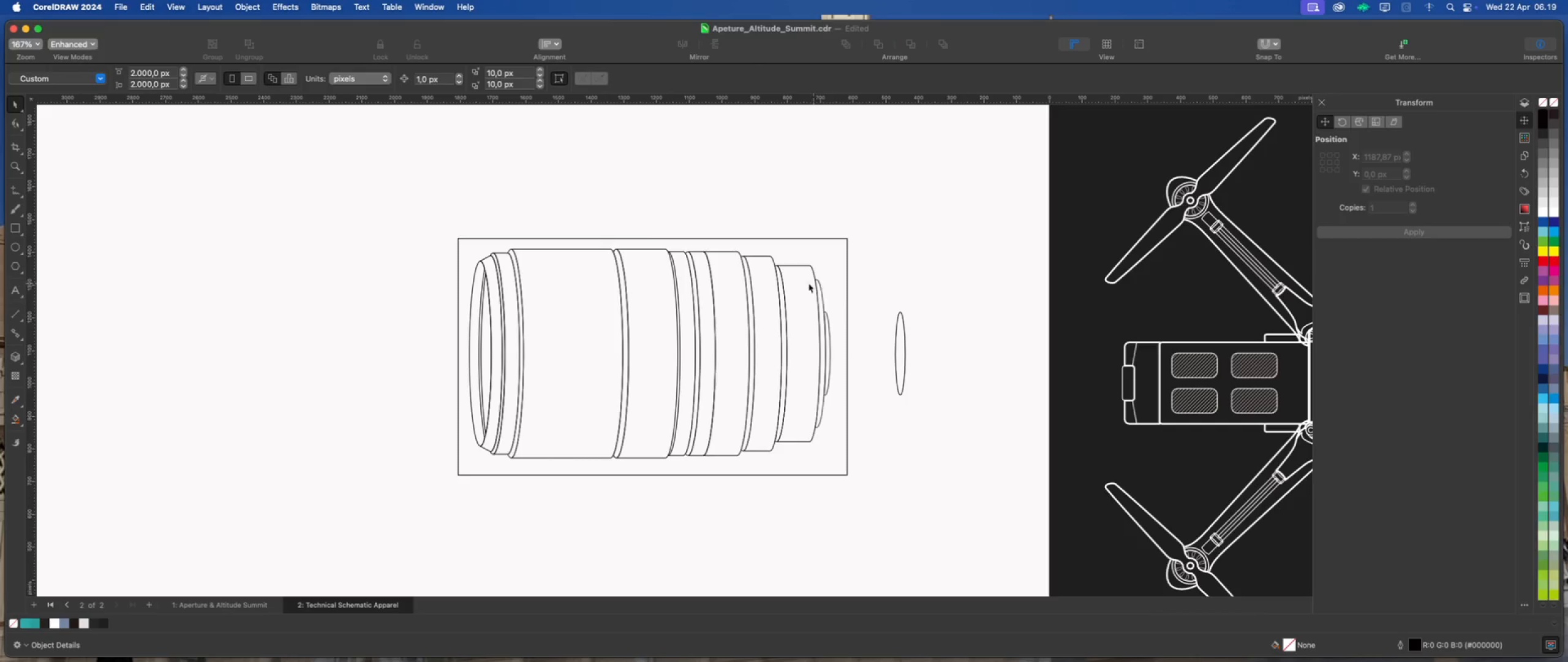 
left_click([796, 284])
 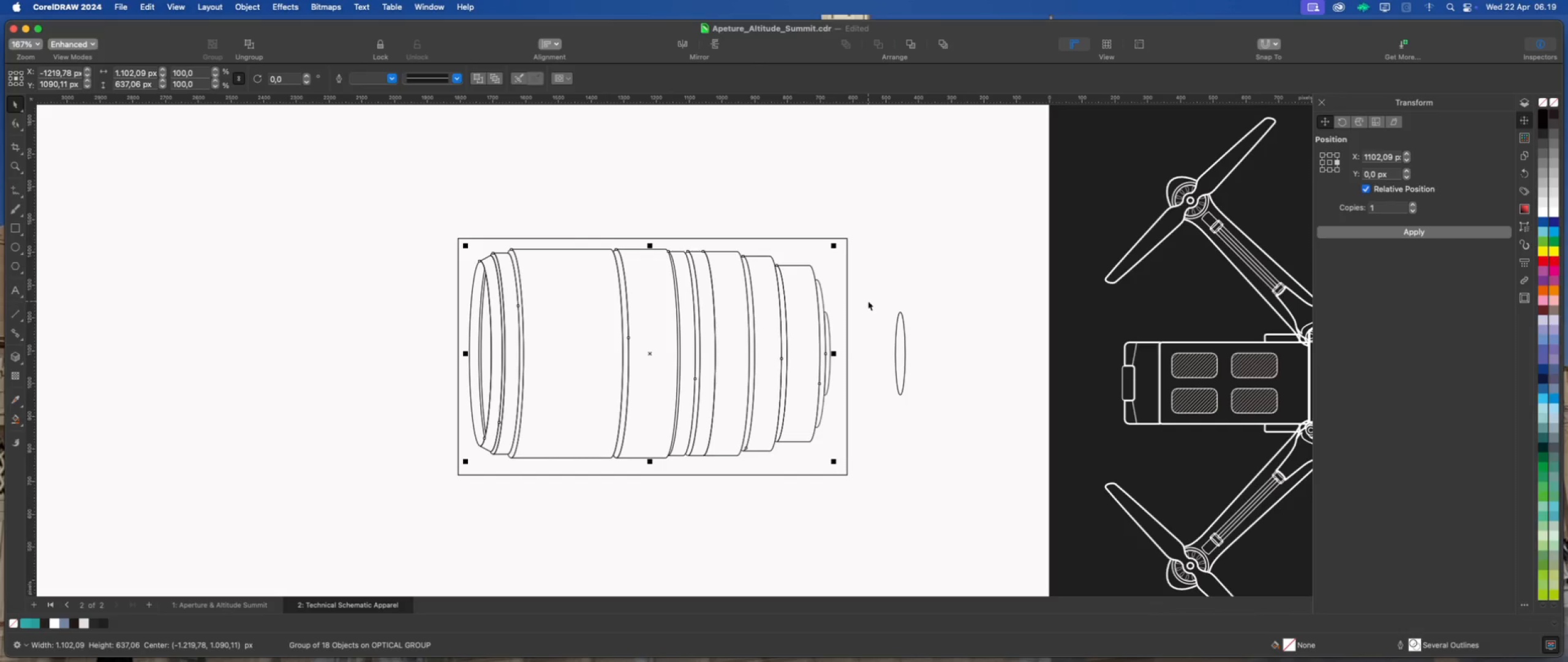 
key(ArrowRight)
 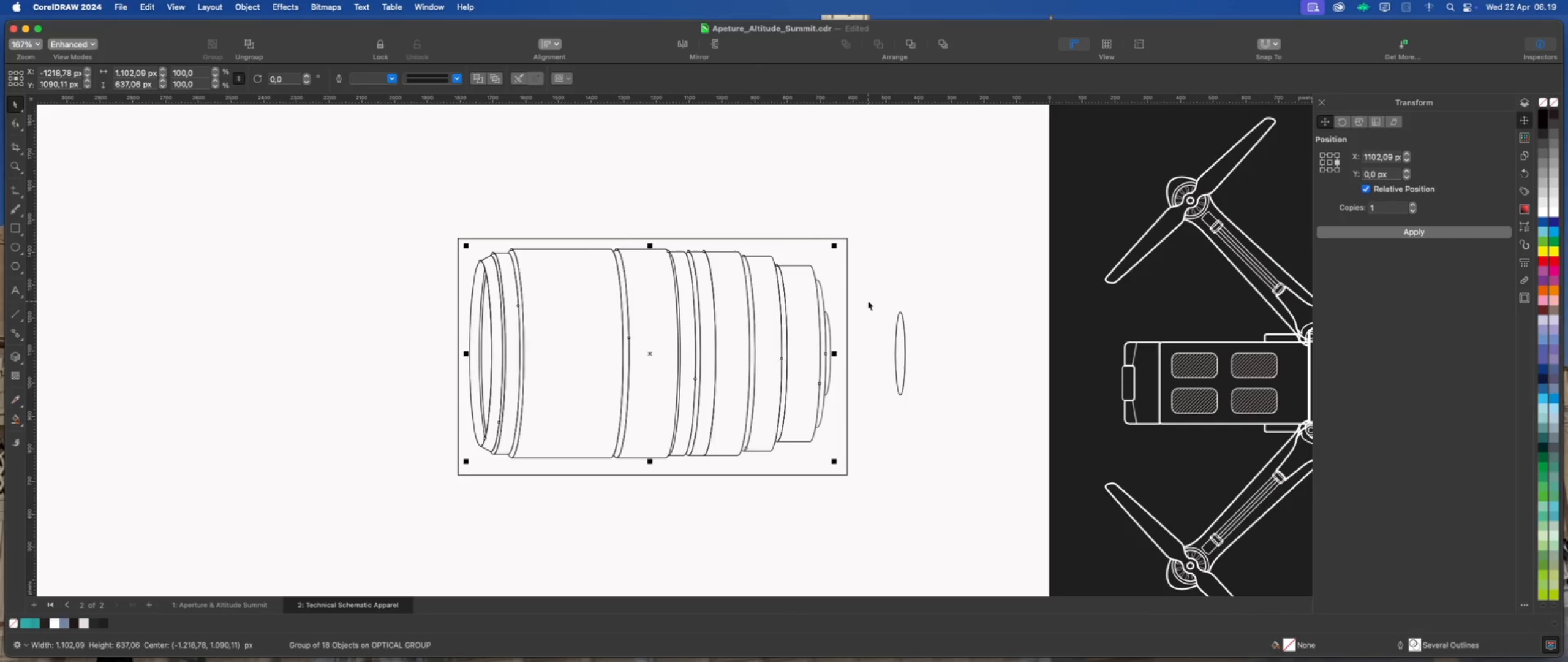 
key(ArrowRight)
 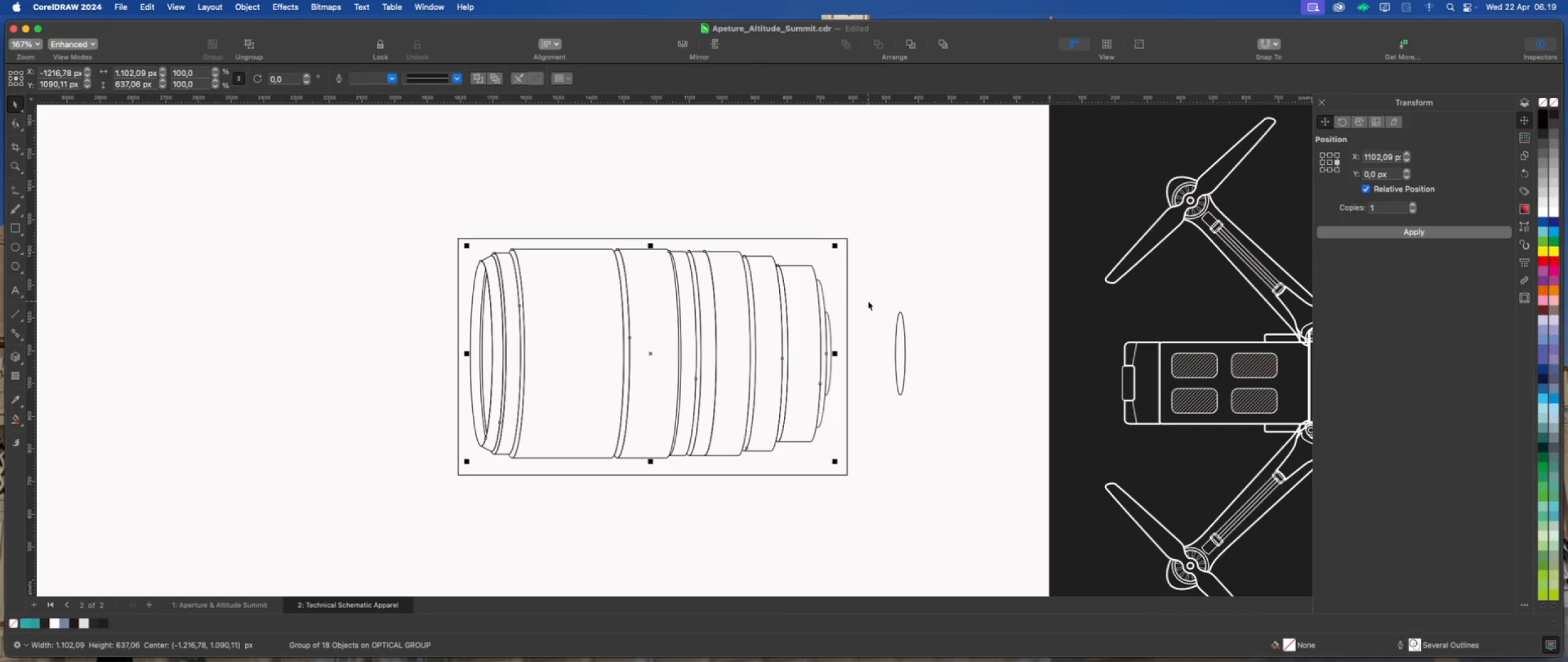 
key(ArrowRight)
 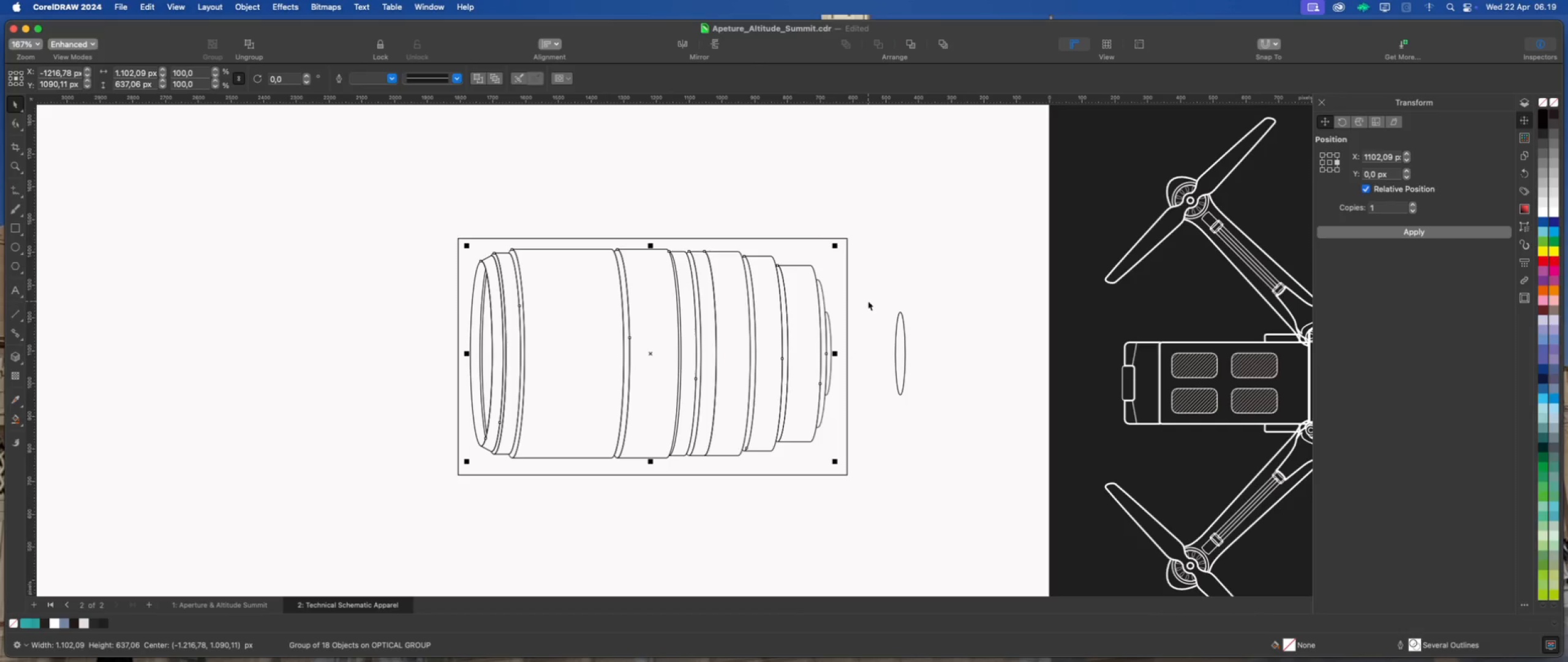 
key(ArrowRight)
 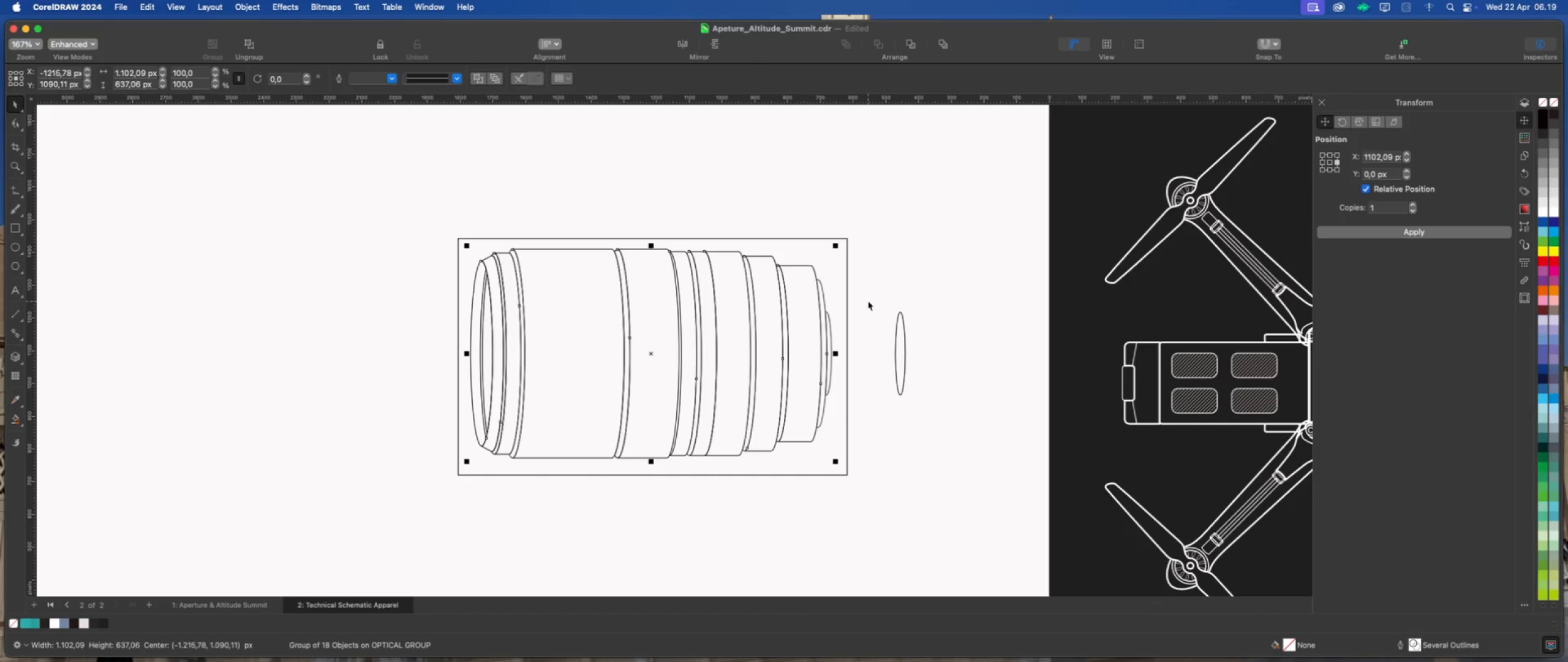 
key(ArrowRight)
 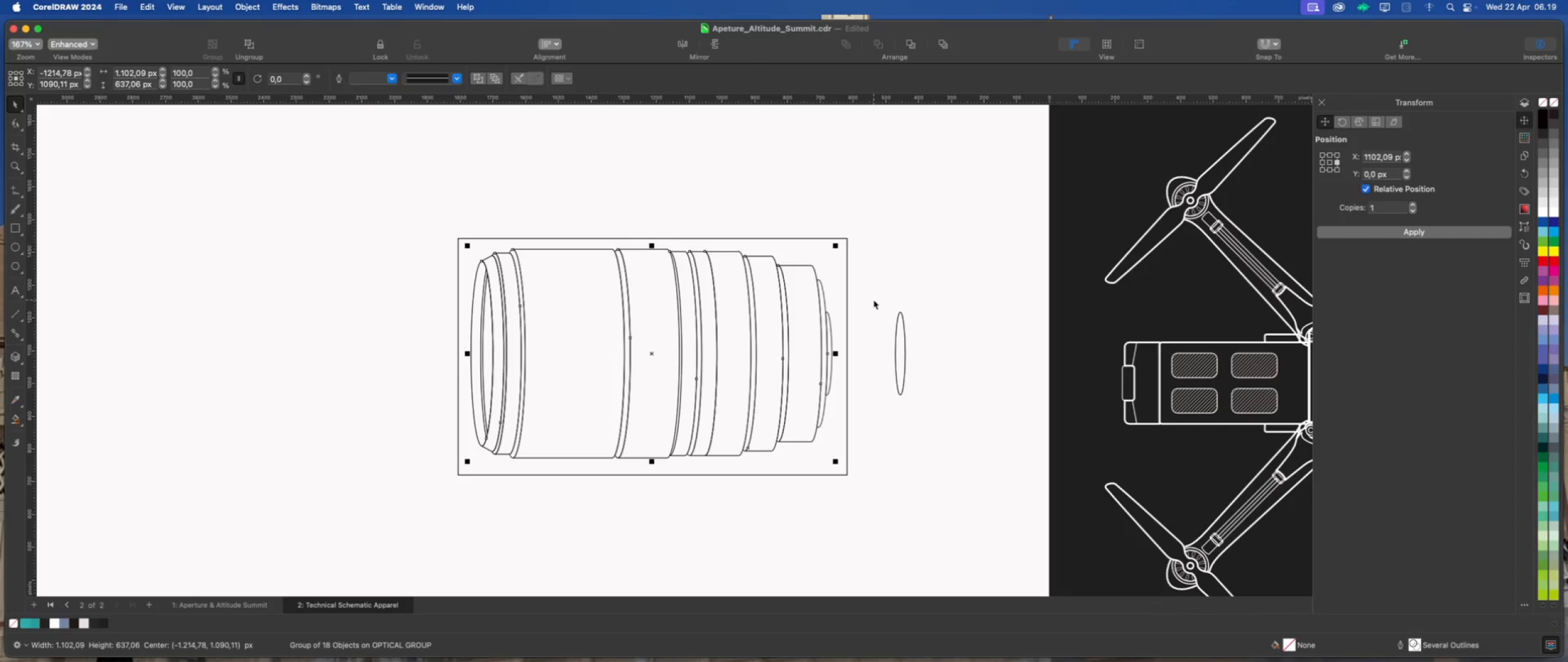 
left_click([873, 300])
 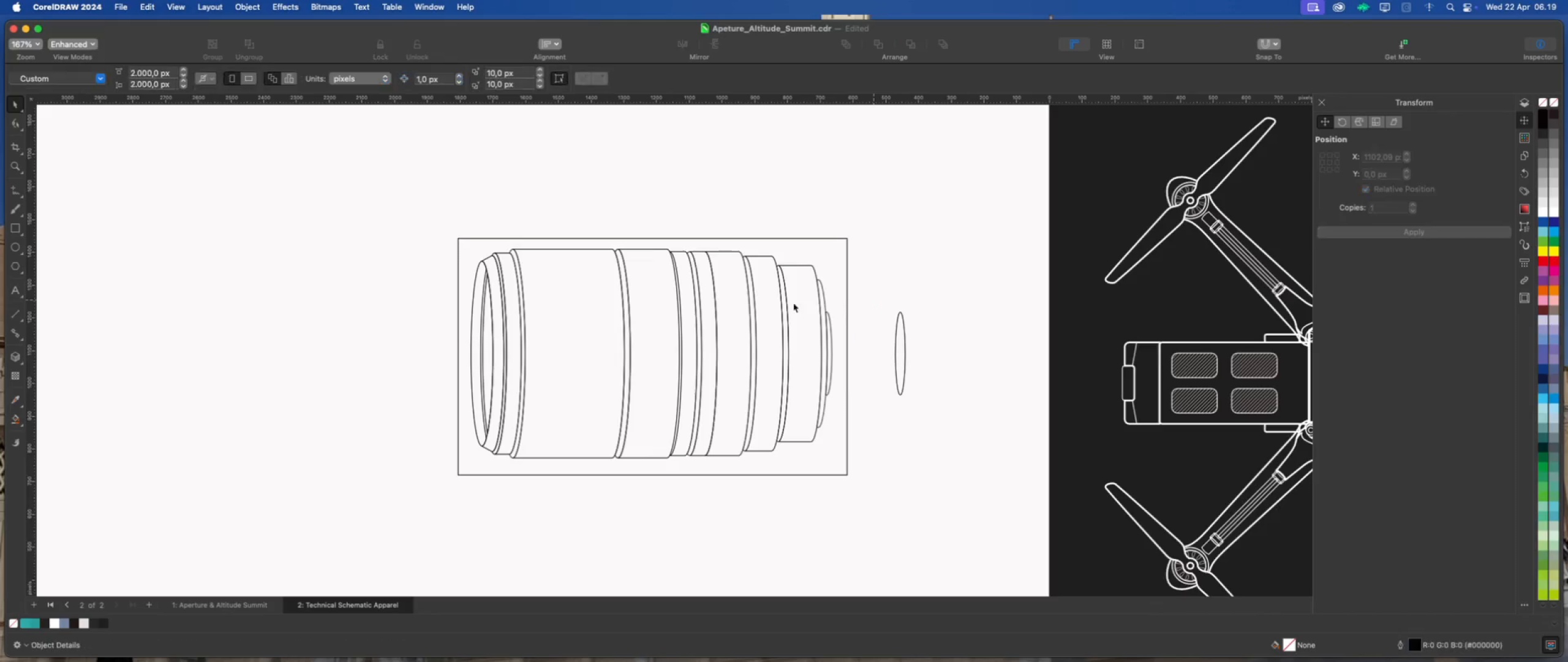 
left_click([792, 302])
 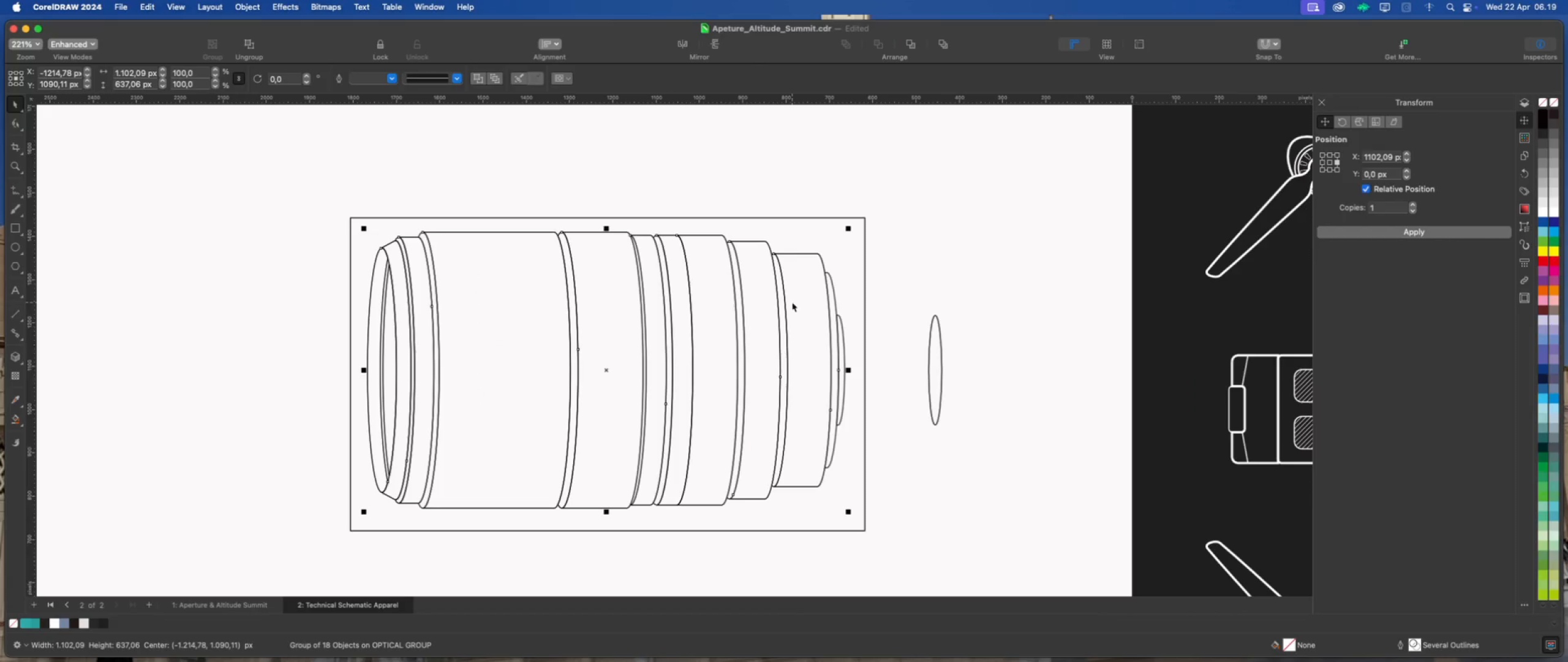 
scroll: coordinate [792, 302], scroll_direction: up, amount: 3.0
 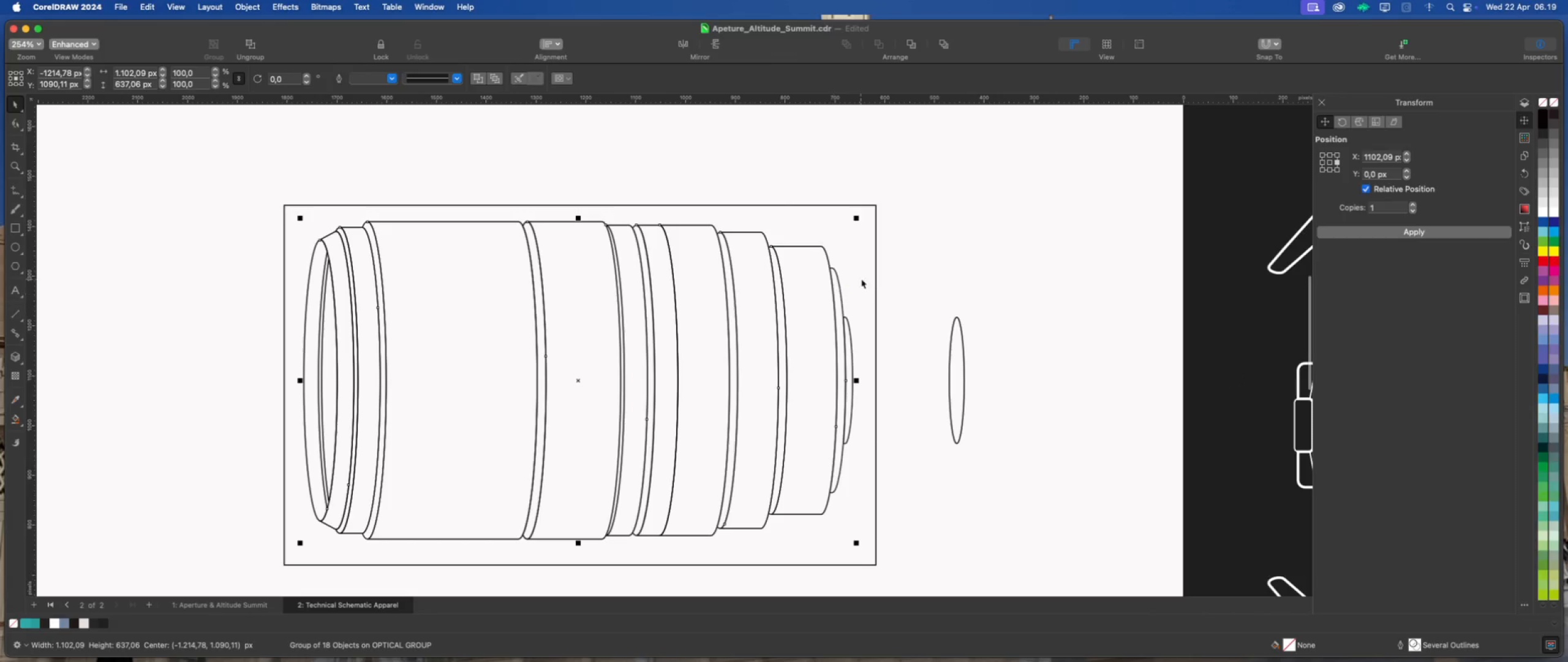 
hold_key(key=ShiftLeft, duration=0.57)
left_click([863, 278])
 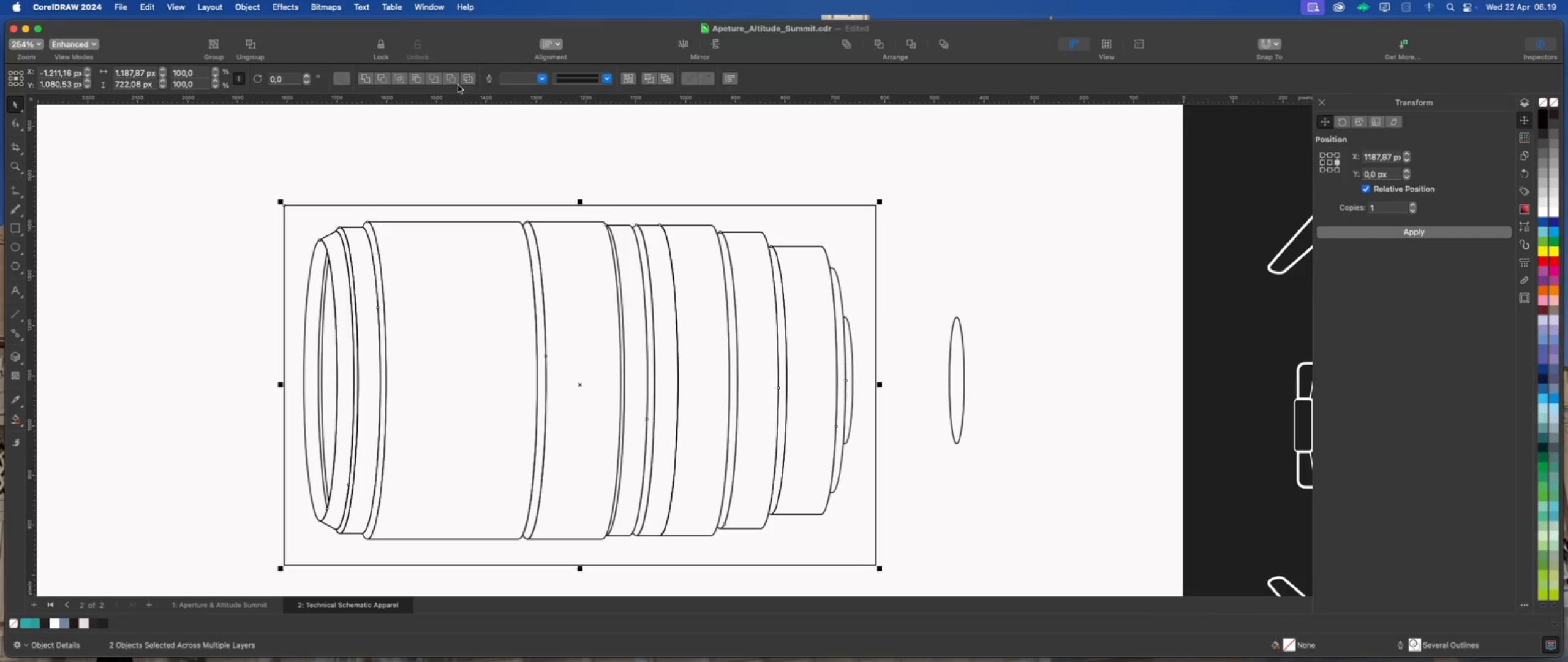 
left_click([454, 82])
 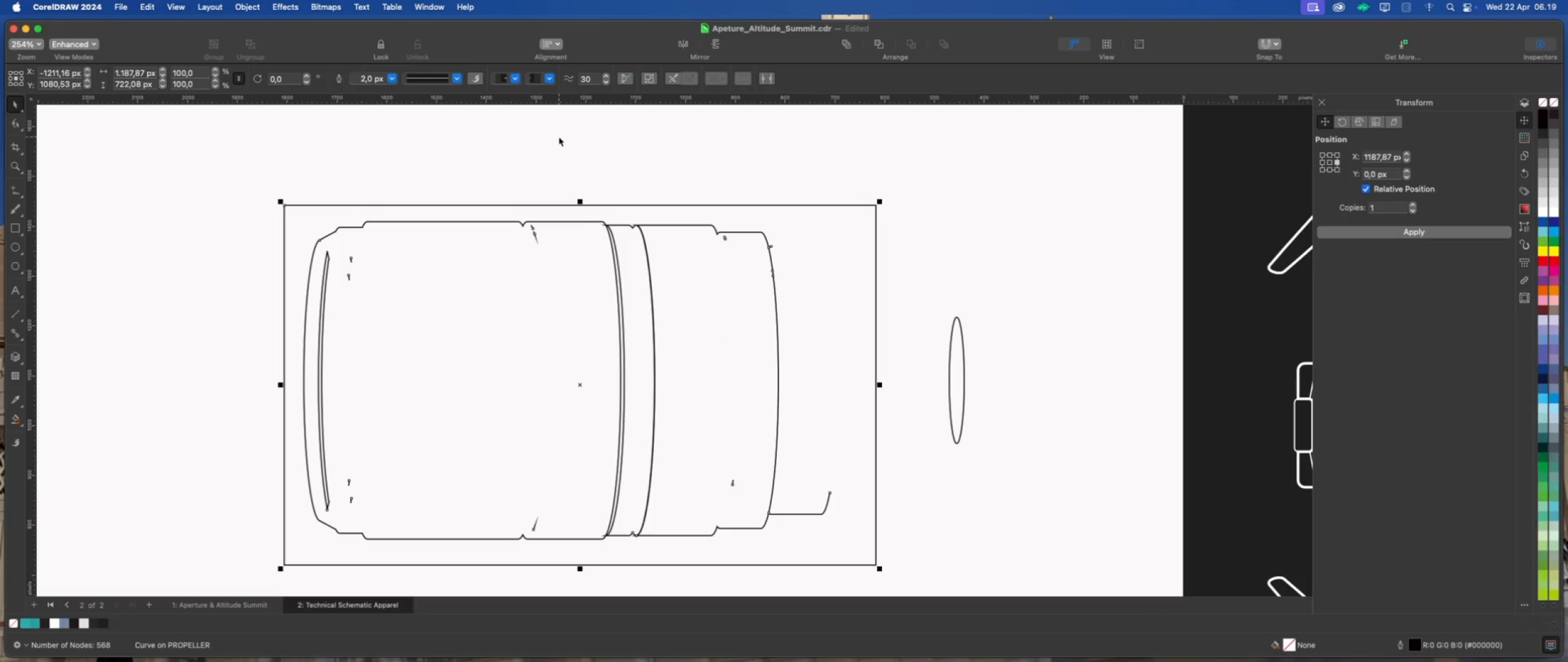 
key(Meta+Z)
 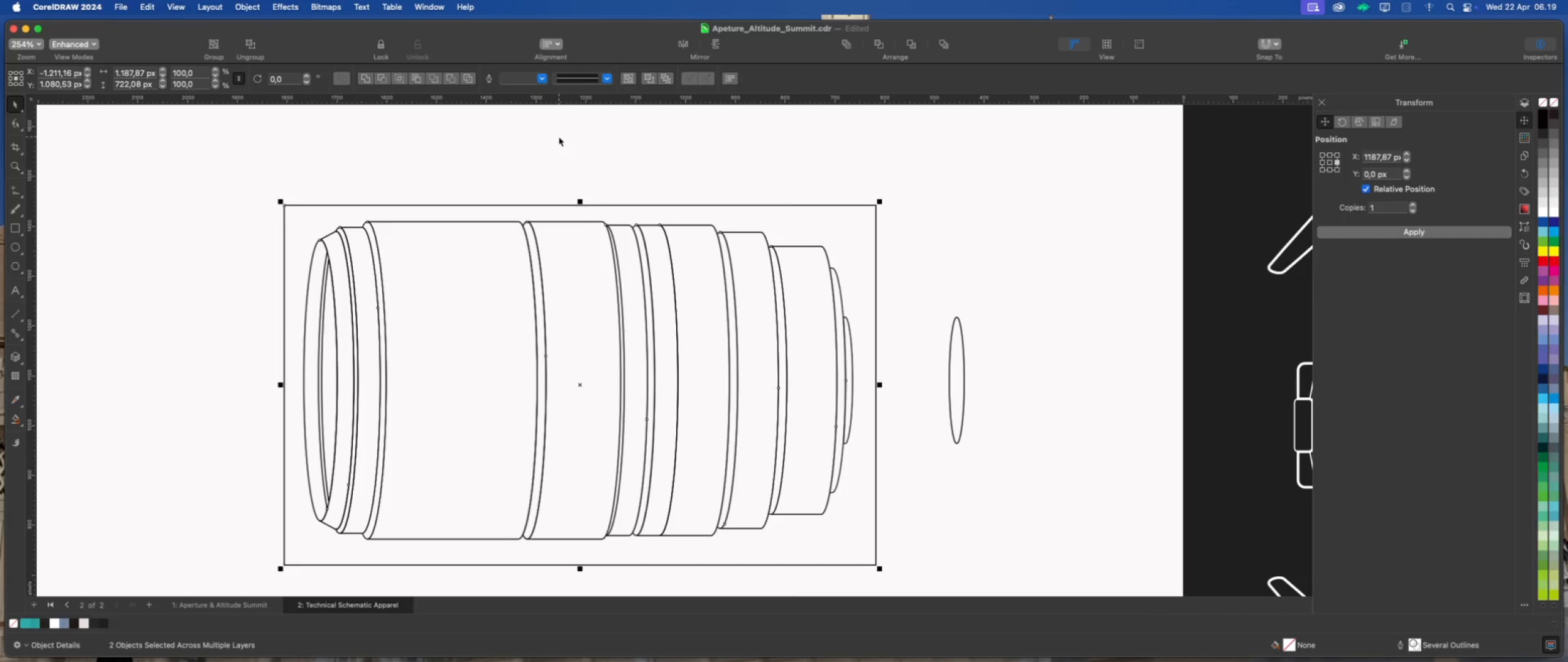 
left_click([559, 137])
 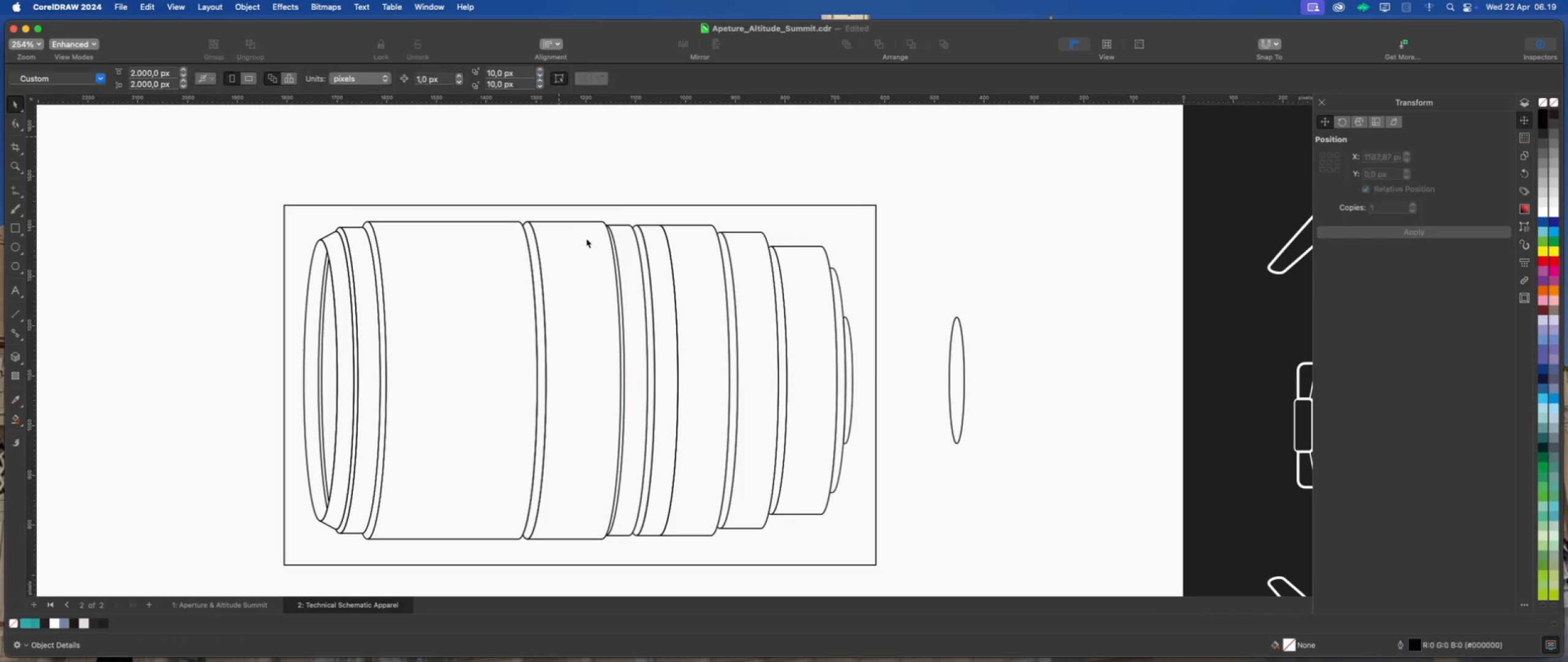 
left_click([587, 241])
 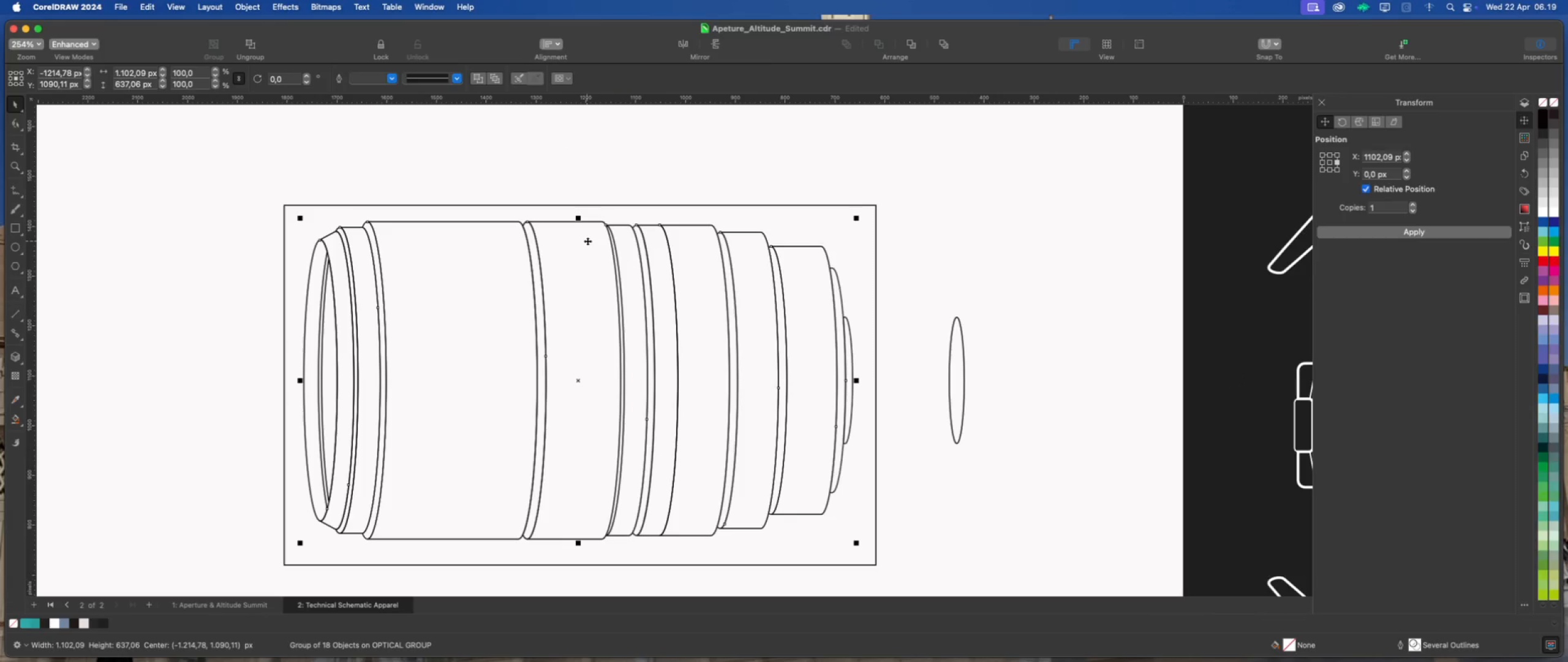 
hold_key(key=ShiftLeft, duration=0.8)
left_click([678, 215])
 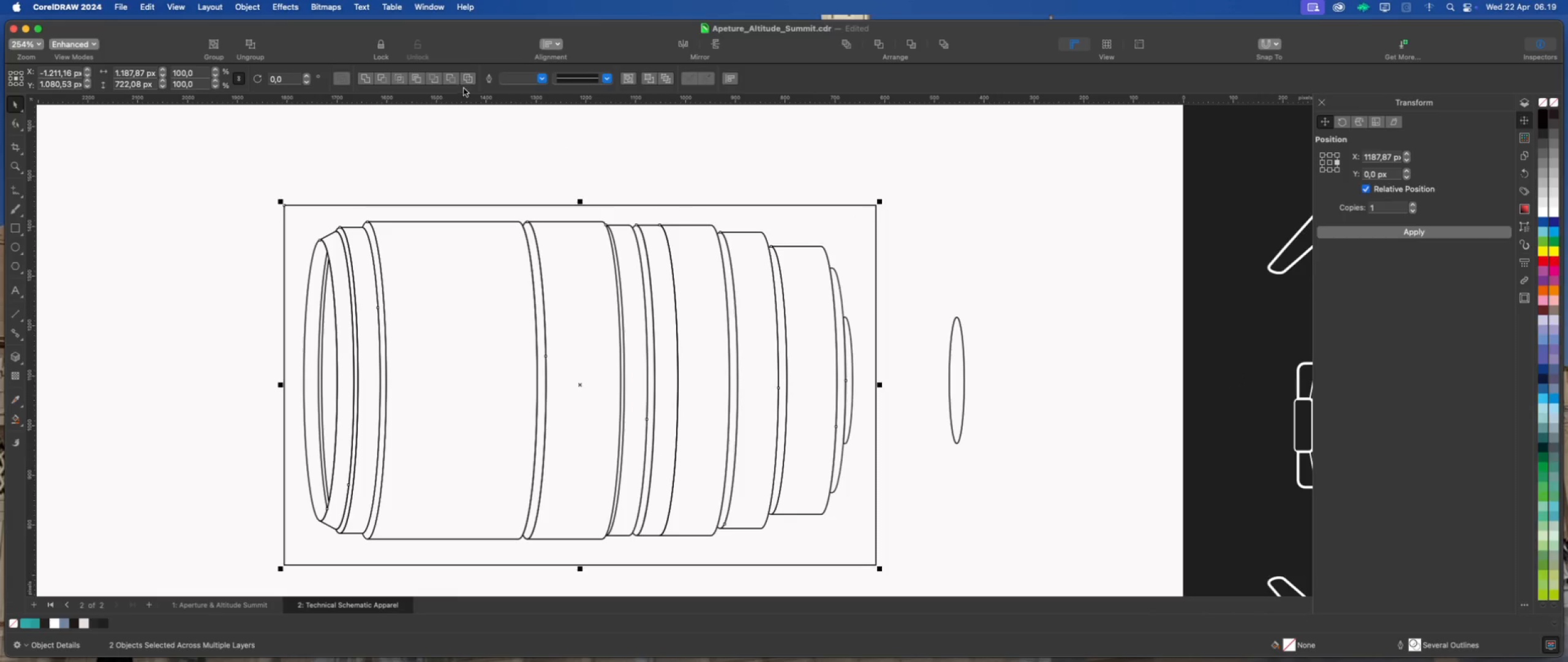 
left_click([450, 79])
 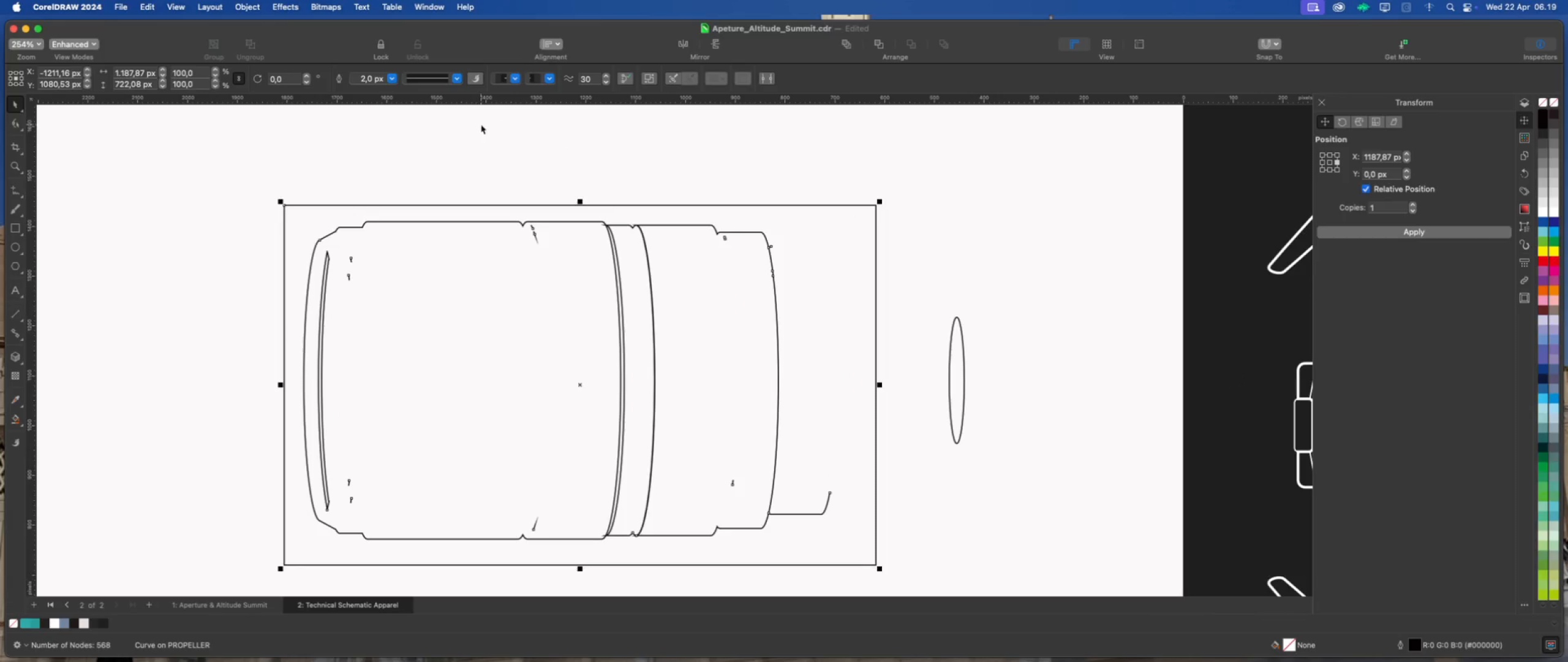 
left_click([484, 128])
 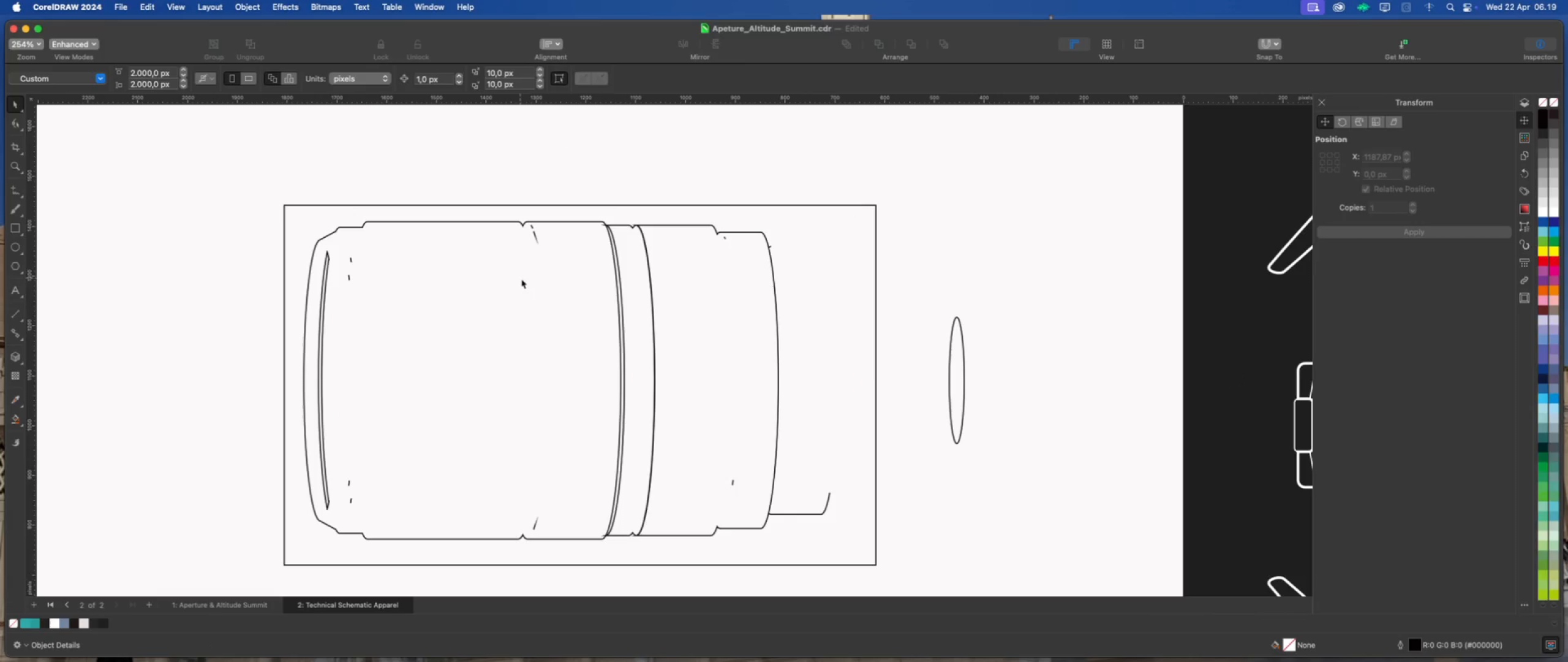 
left_click([526, 284])
 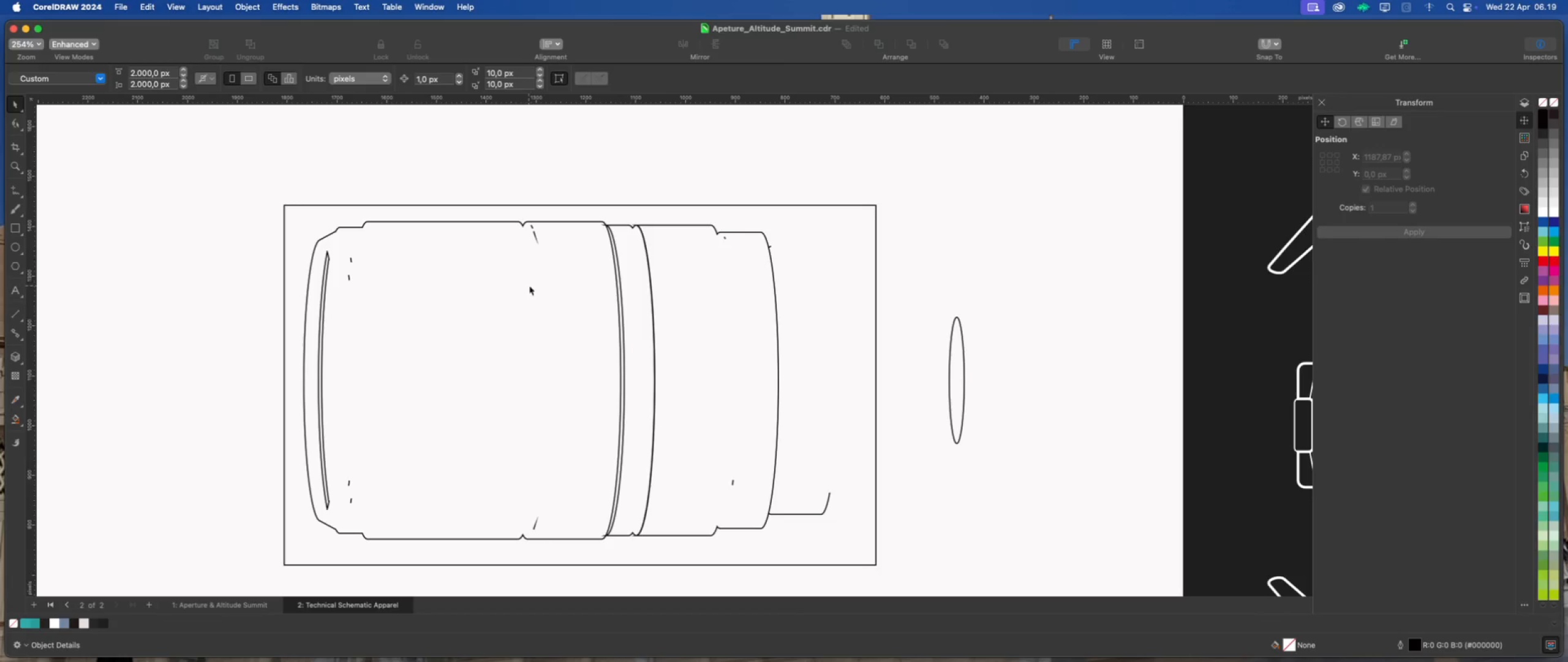 
scroll: coordinate [531, 286], scroll_direction: down, amount: 2.0
 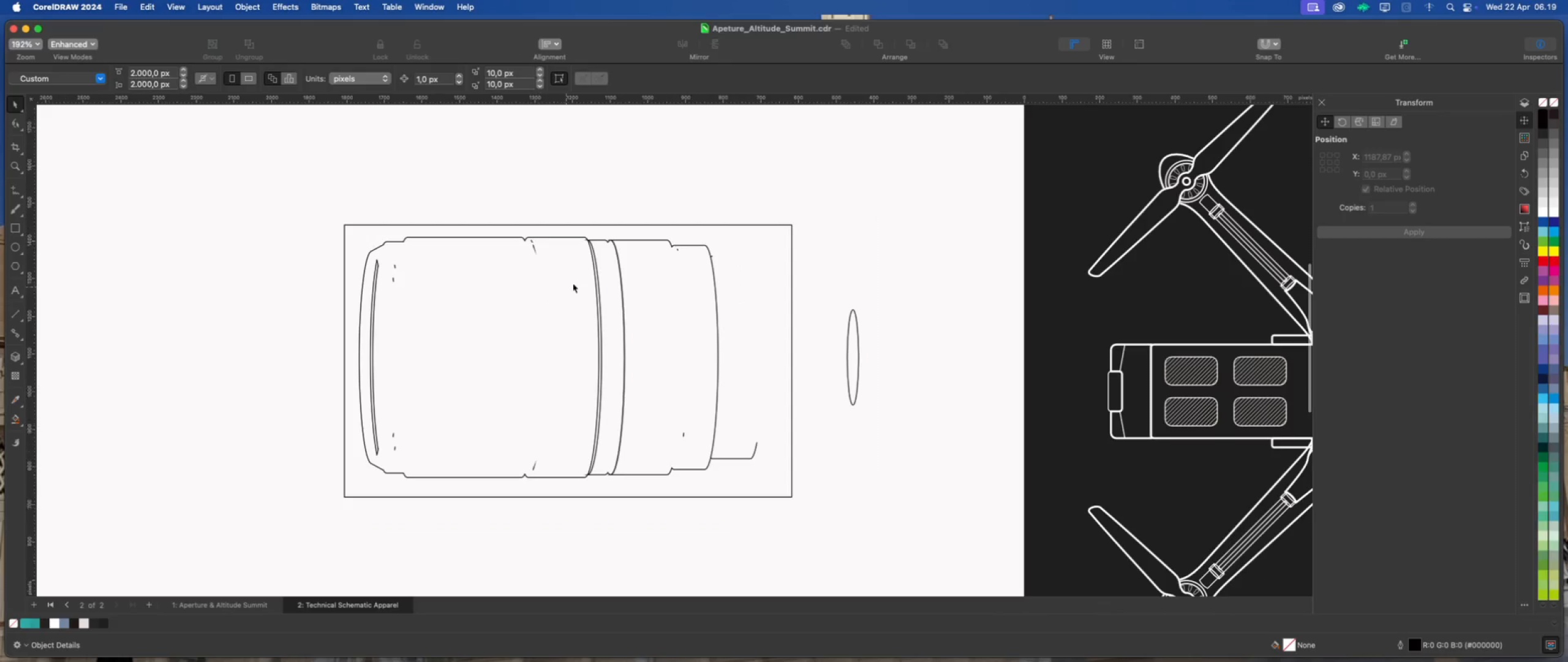 
key(Meta+Z)
 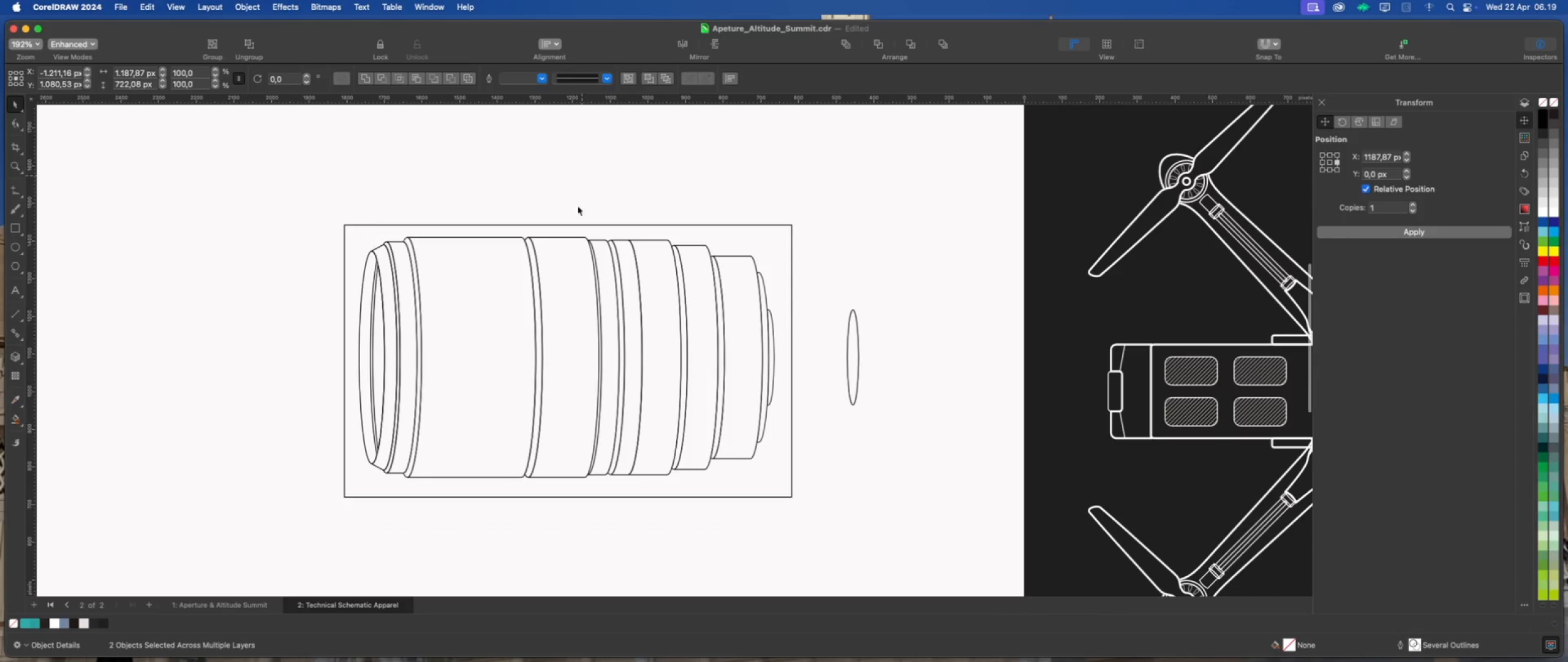 
double_click([576, 273])
 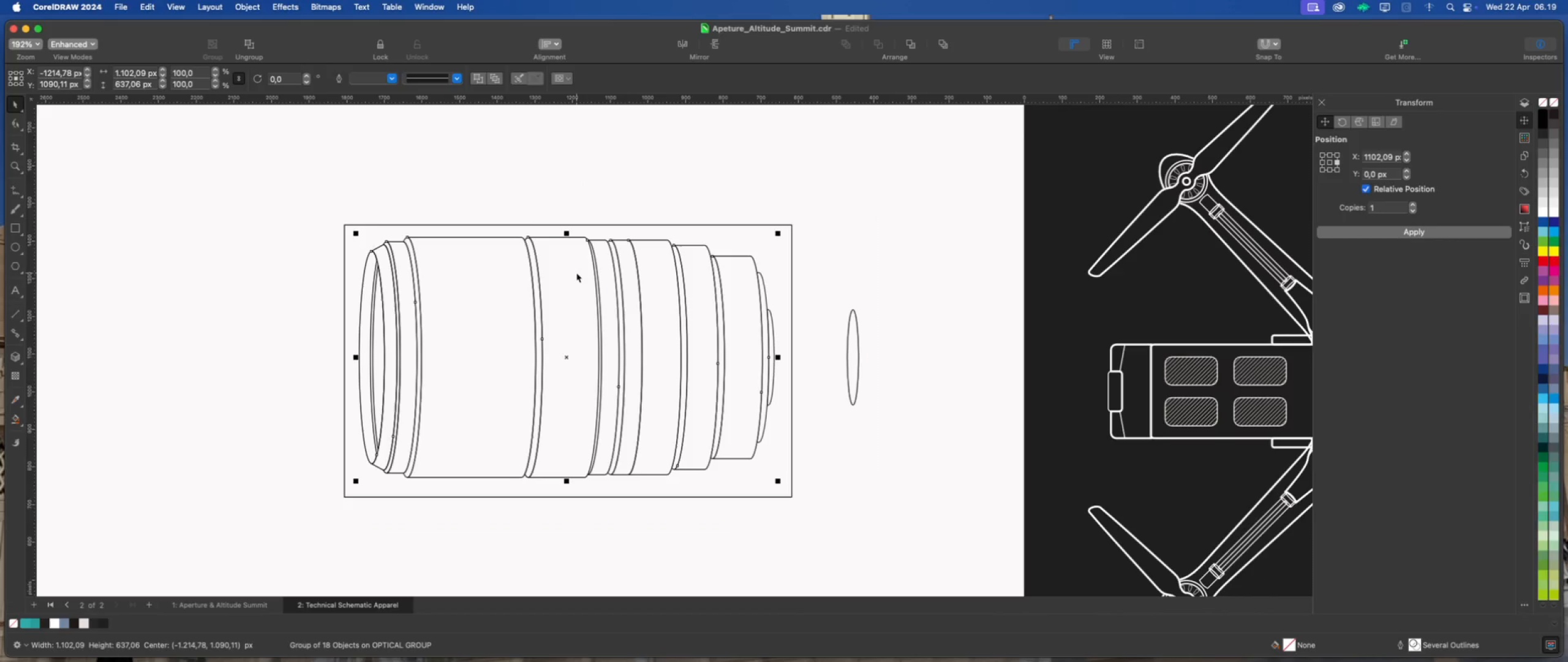 
scroll: coordinate [576, 273], scroll_direction: up, amount: 1.0
 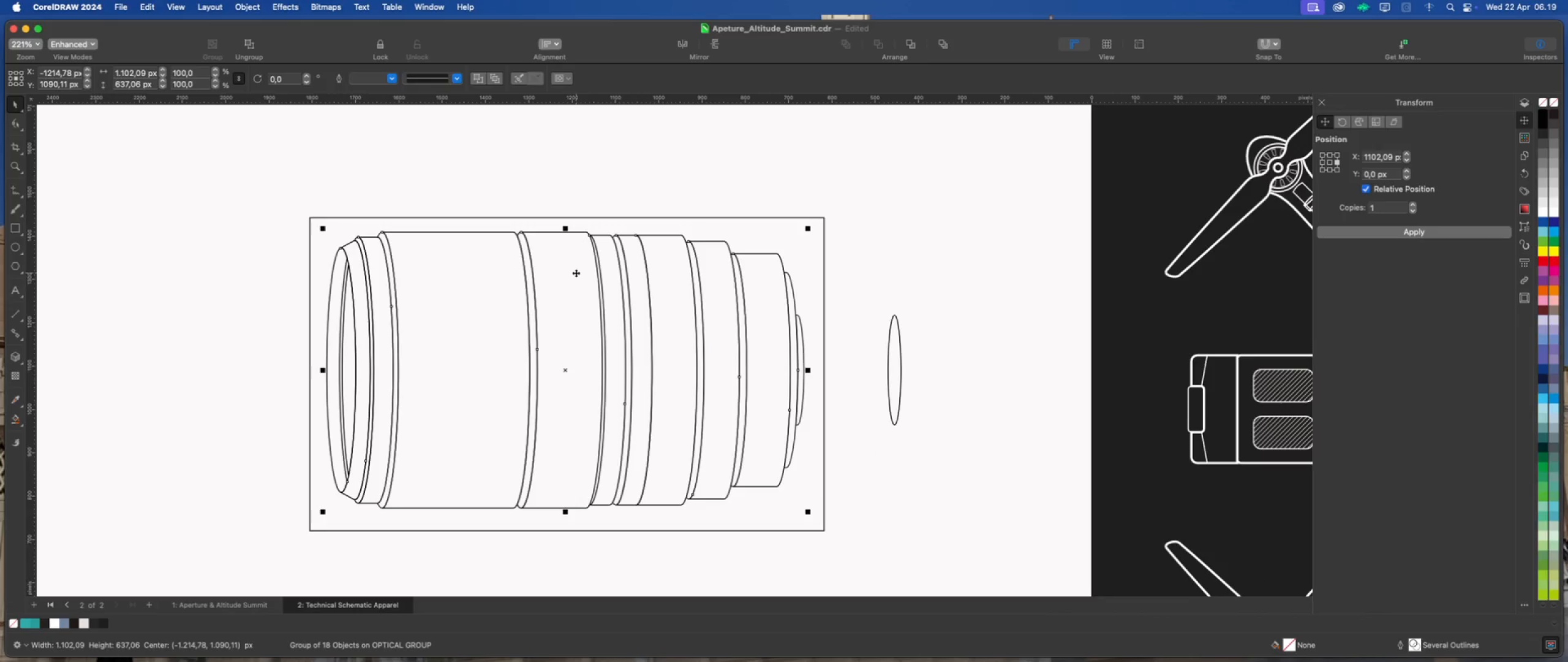 
wait(5.17)
 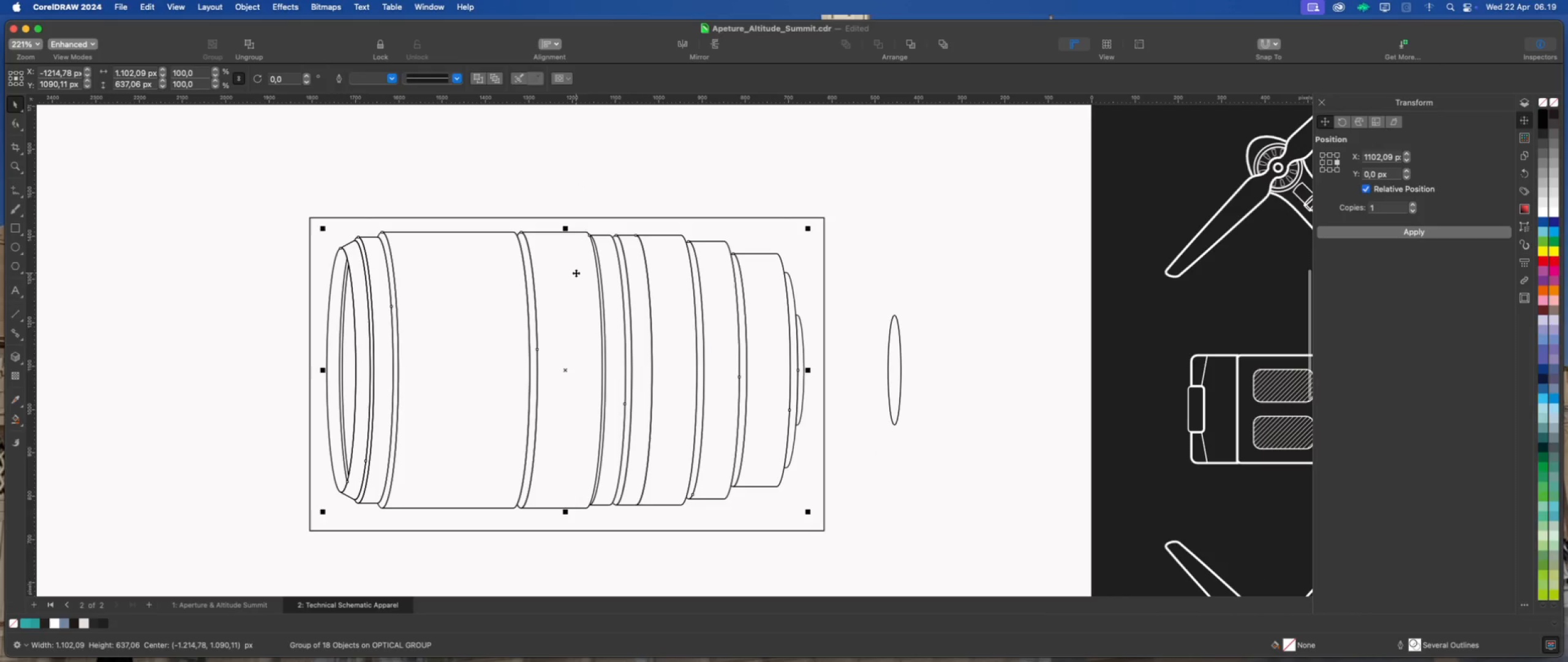 
hold_key(key=ShiftLeft, duration=0.81)
left_click([524, 223])
 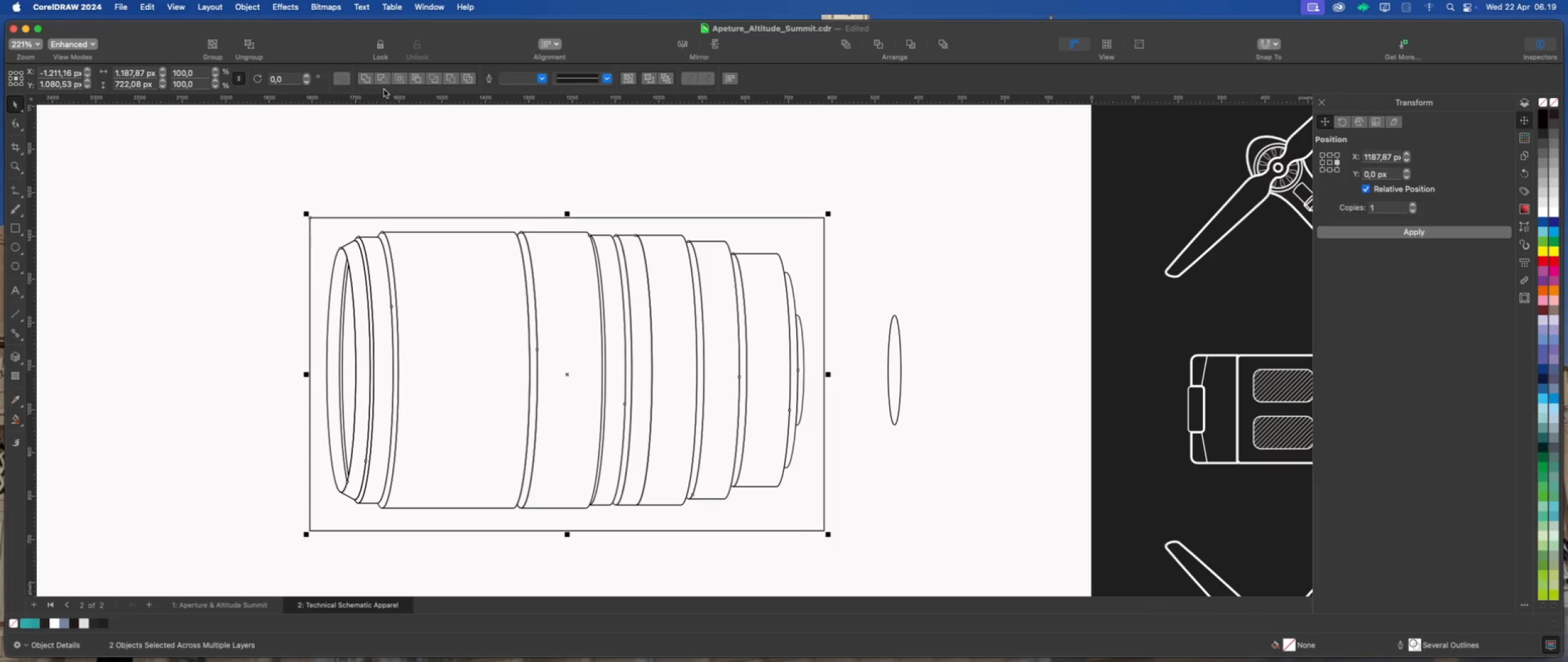 
left_click([396, 79])
 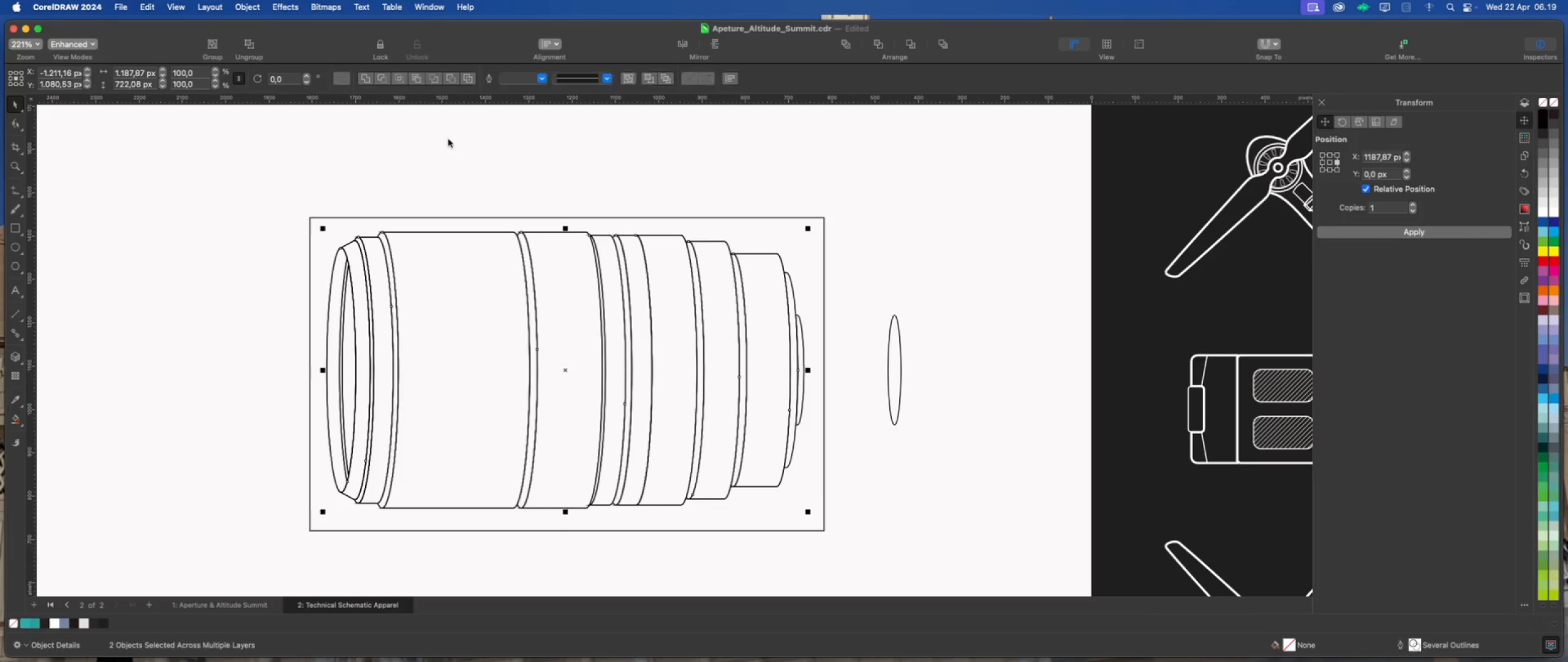 
left_click([460, 146])
 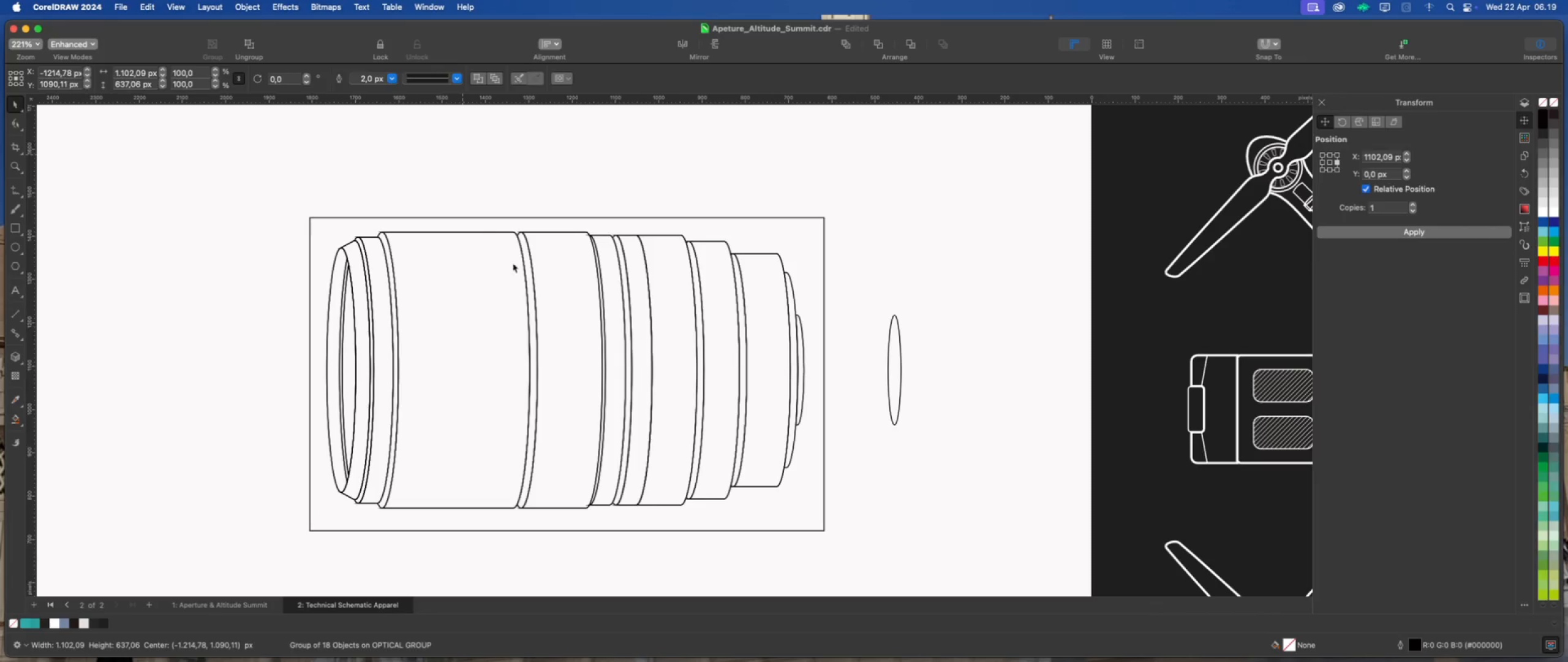 
scroll: coordinate [528, 280], scroll_direction: down, amount: 2.0
 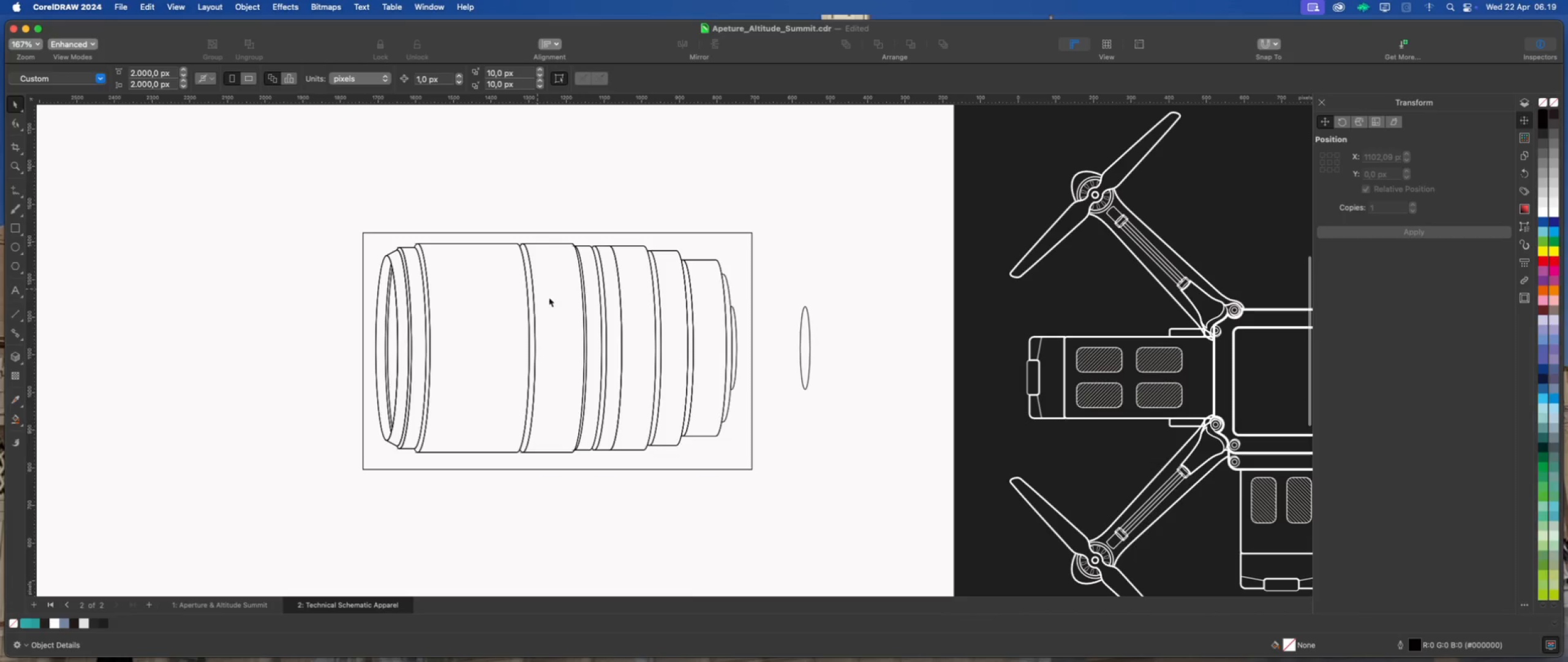 
left_click([555, 300])
 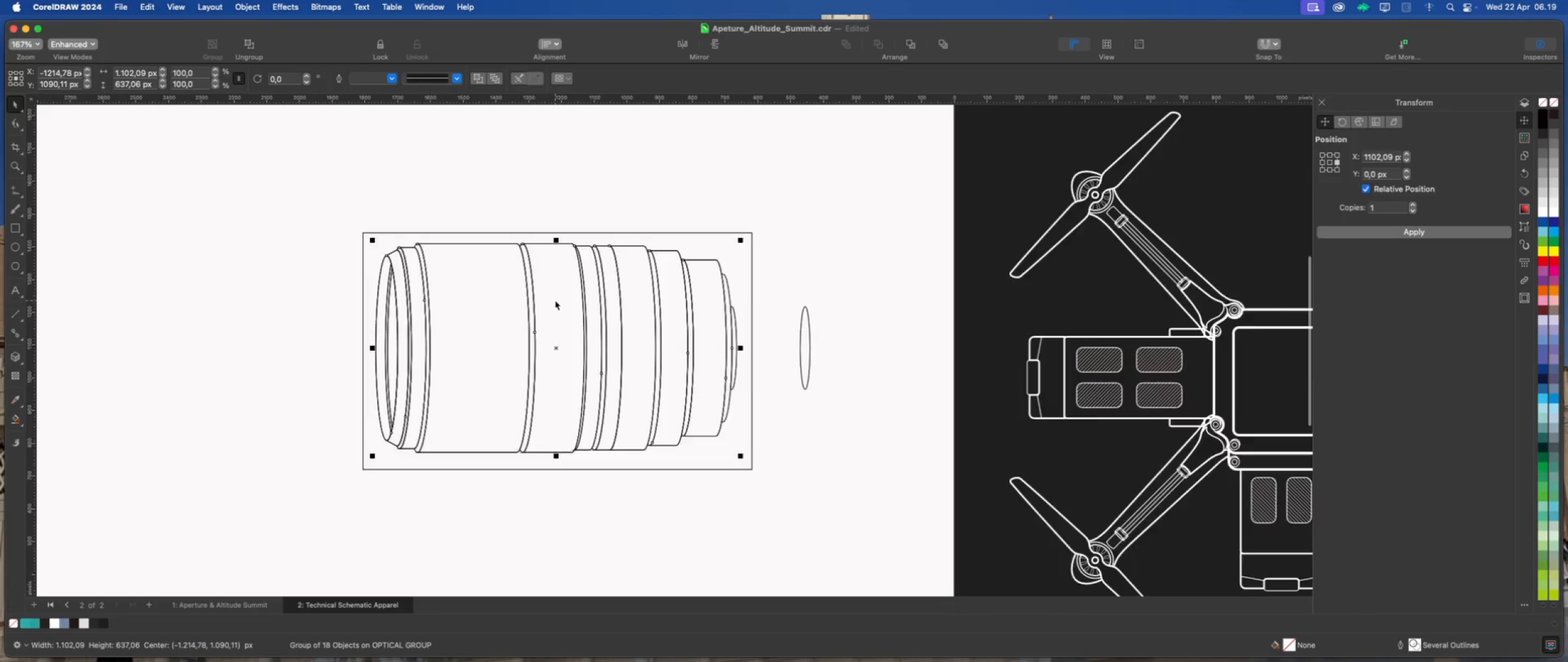 
scroll: coordinate [555, 300], scroll_direction: down, amount: 2.0
 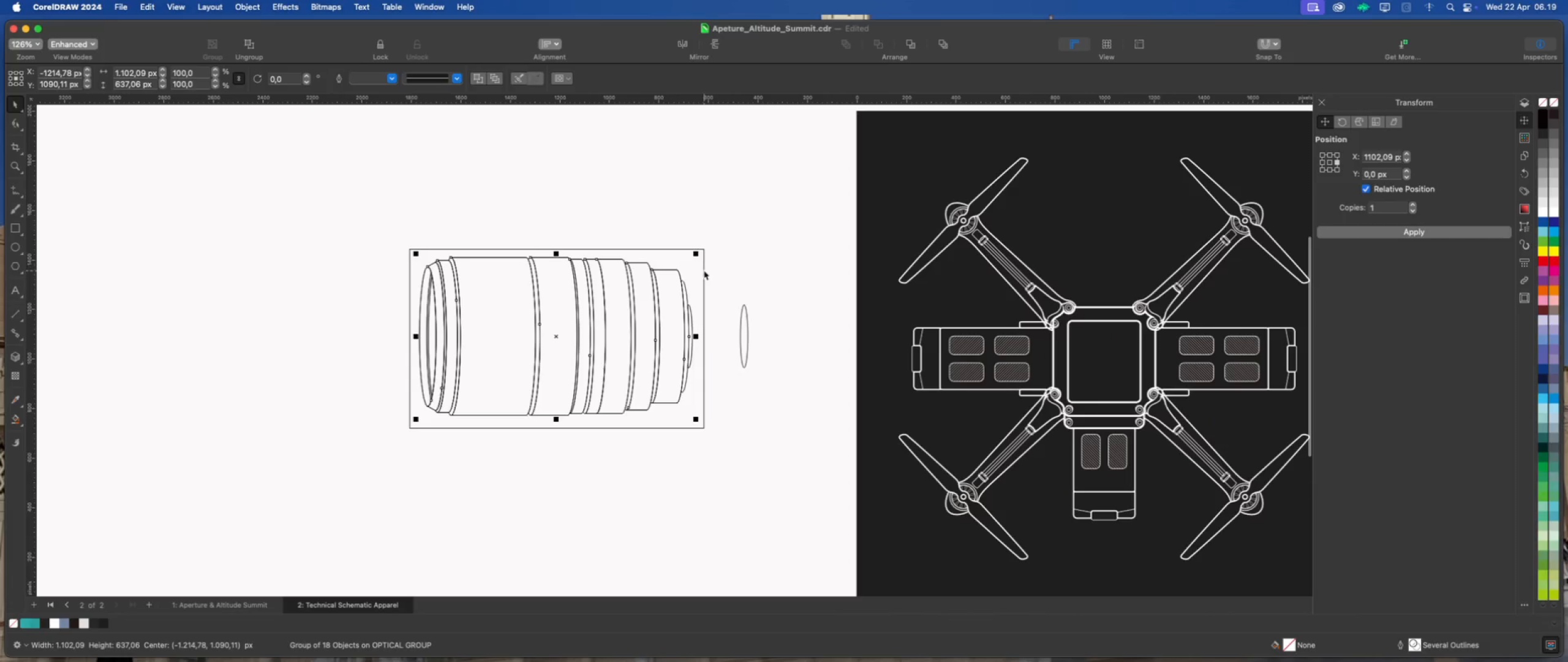 
left_click([700, 270])
 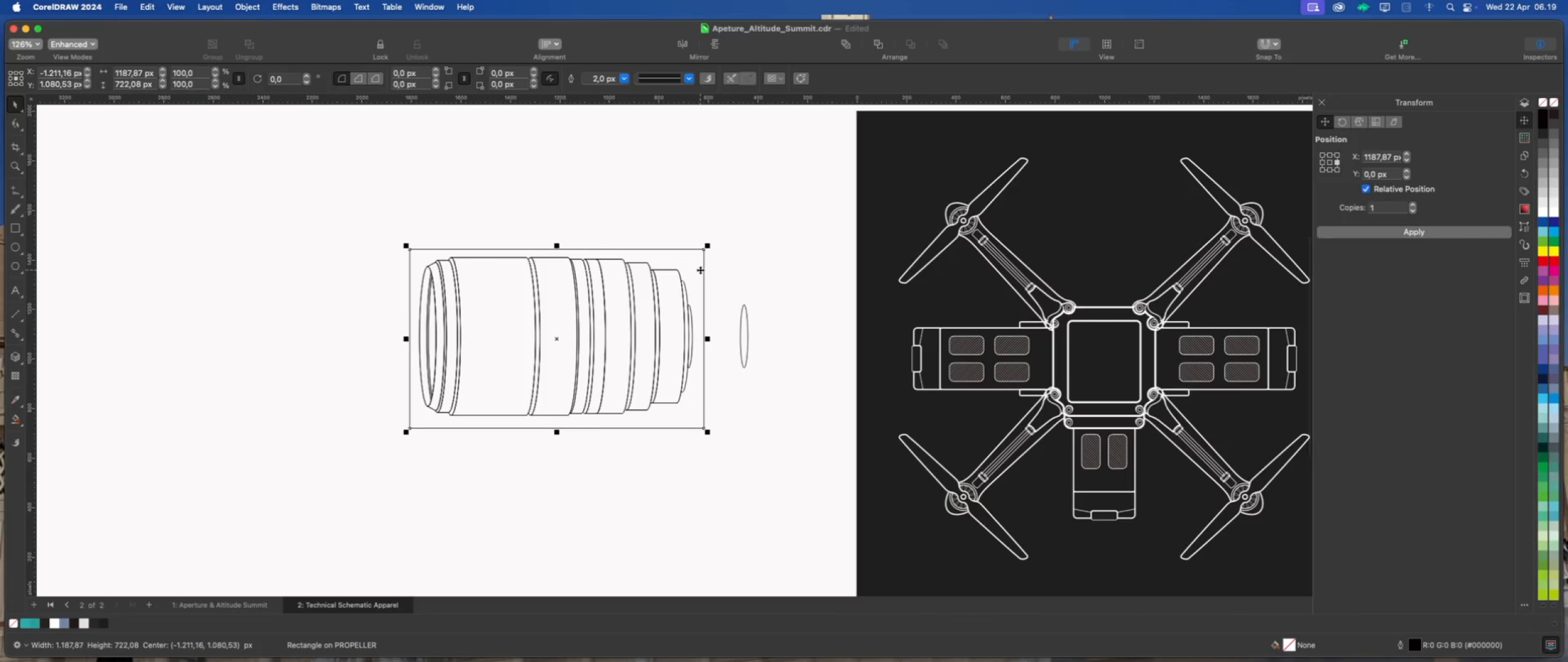 
key(Delete)
 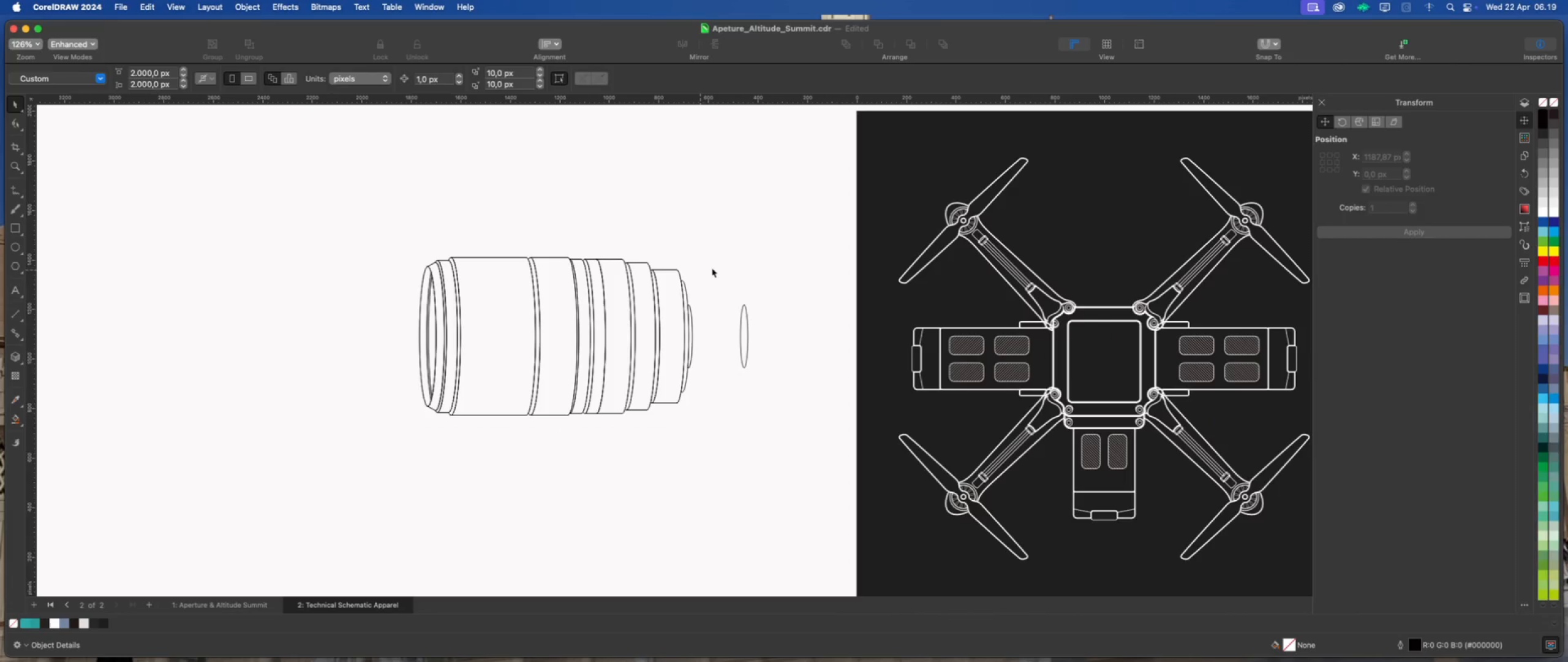 
left_click([712, 268])
 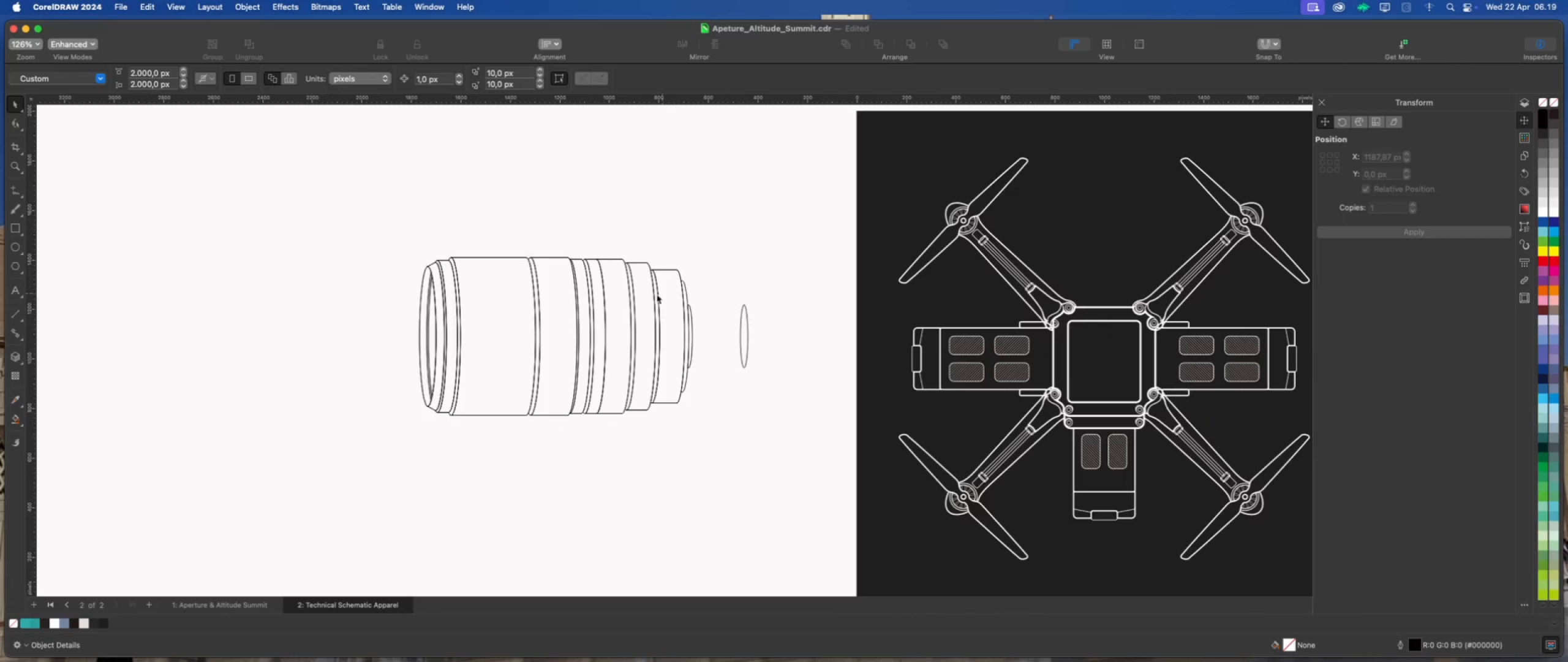 
left_click([624, 307])
 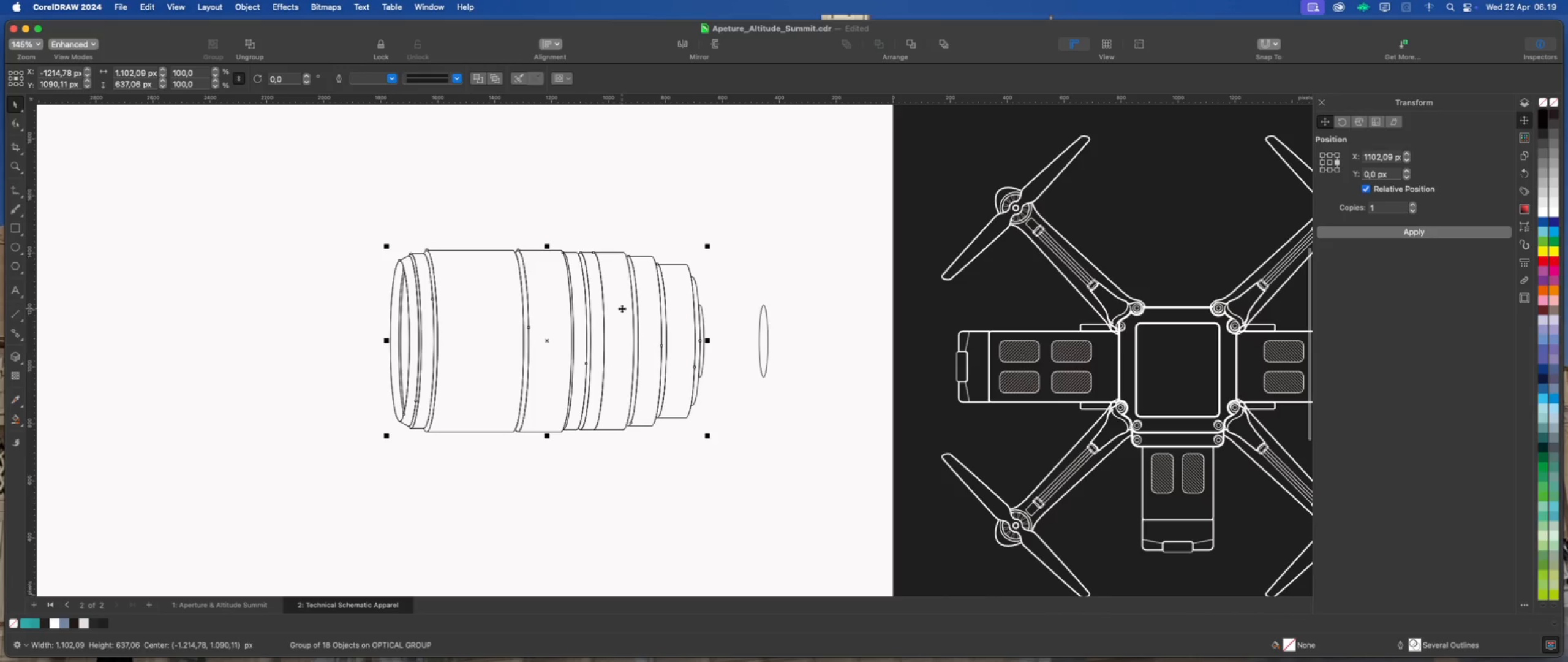 
scroll: coordinate [614, 305], scroll_direction: up, amount: 1.0
 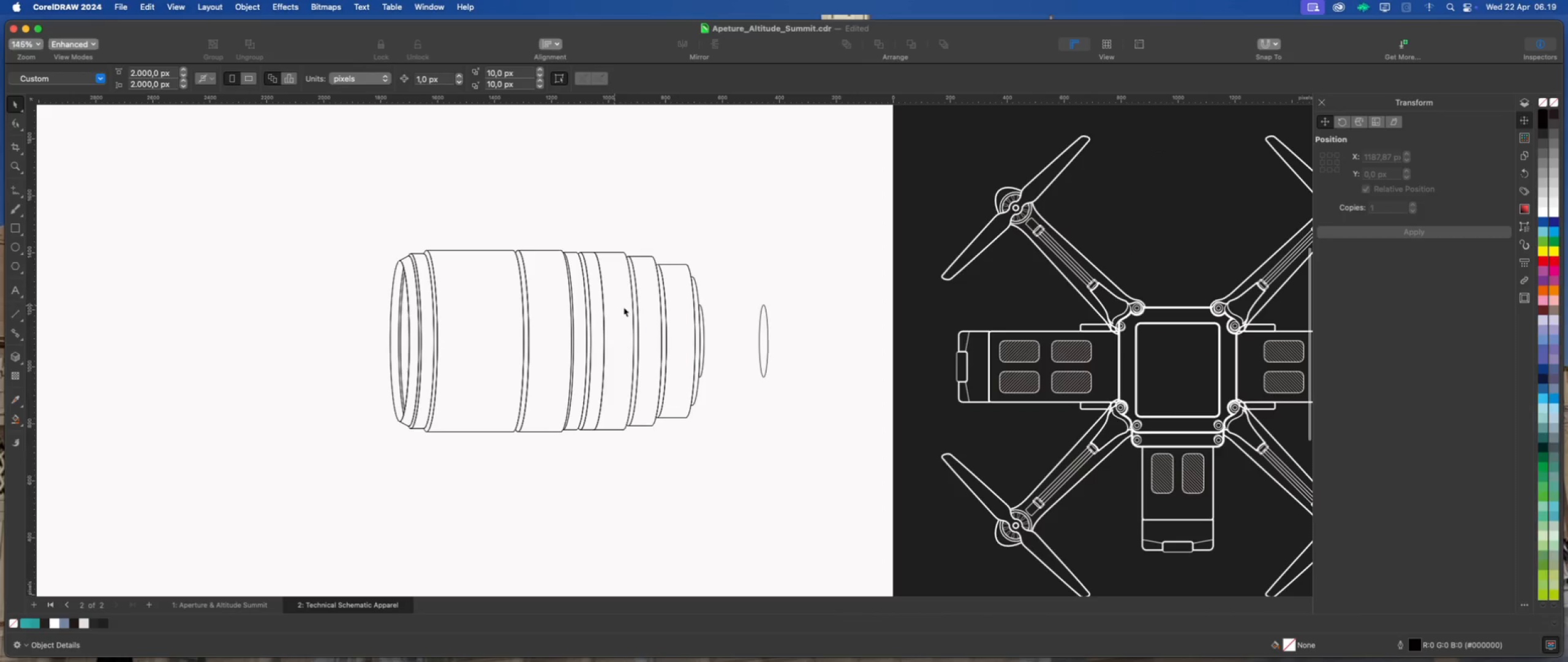 
left_click_drag(start_coordinate=[622, 308], to_coordinate=[424, 309])
 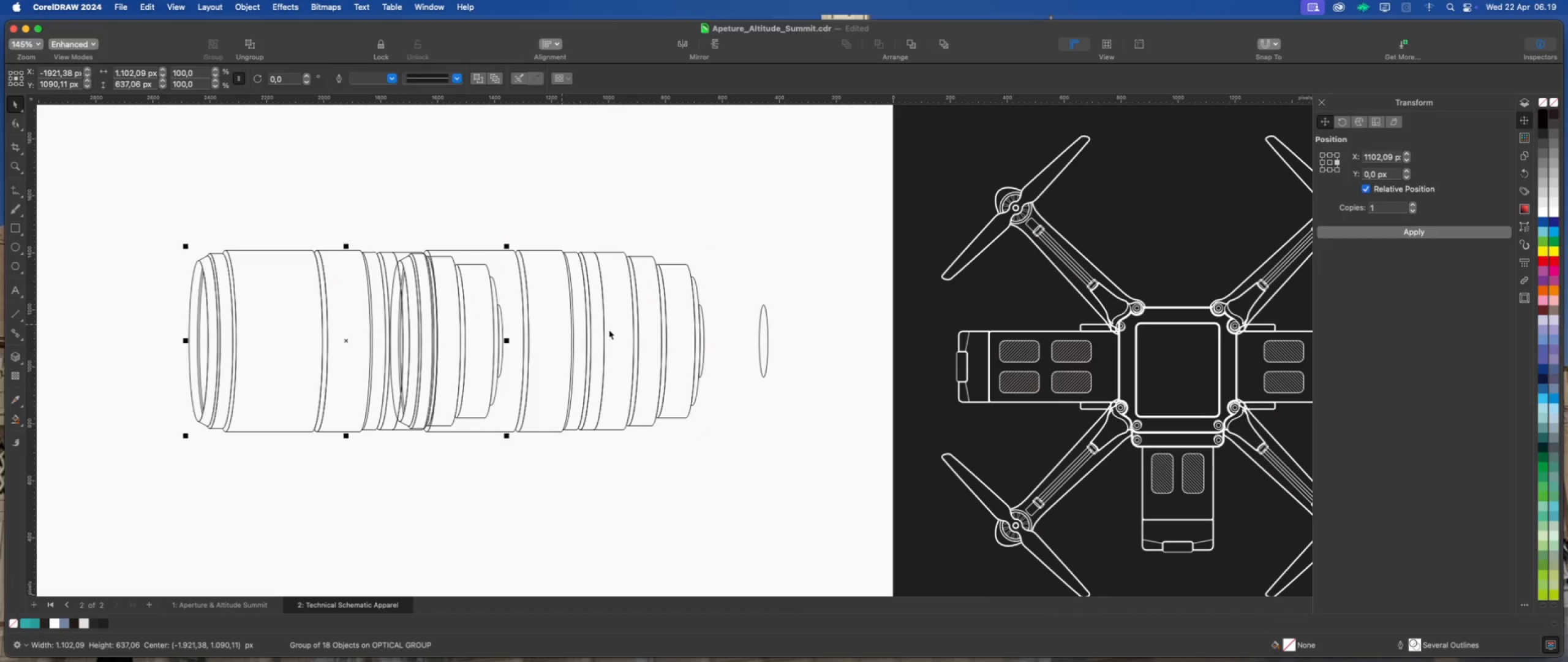 
hold_key(key=ShiftLeft, duration=0.75)
 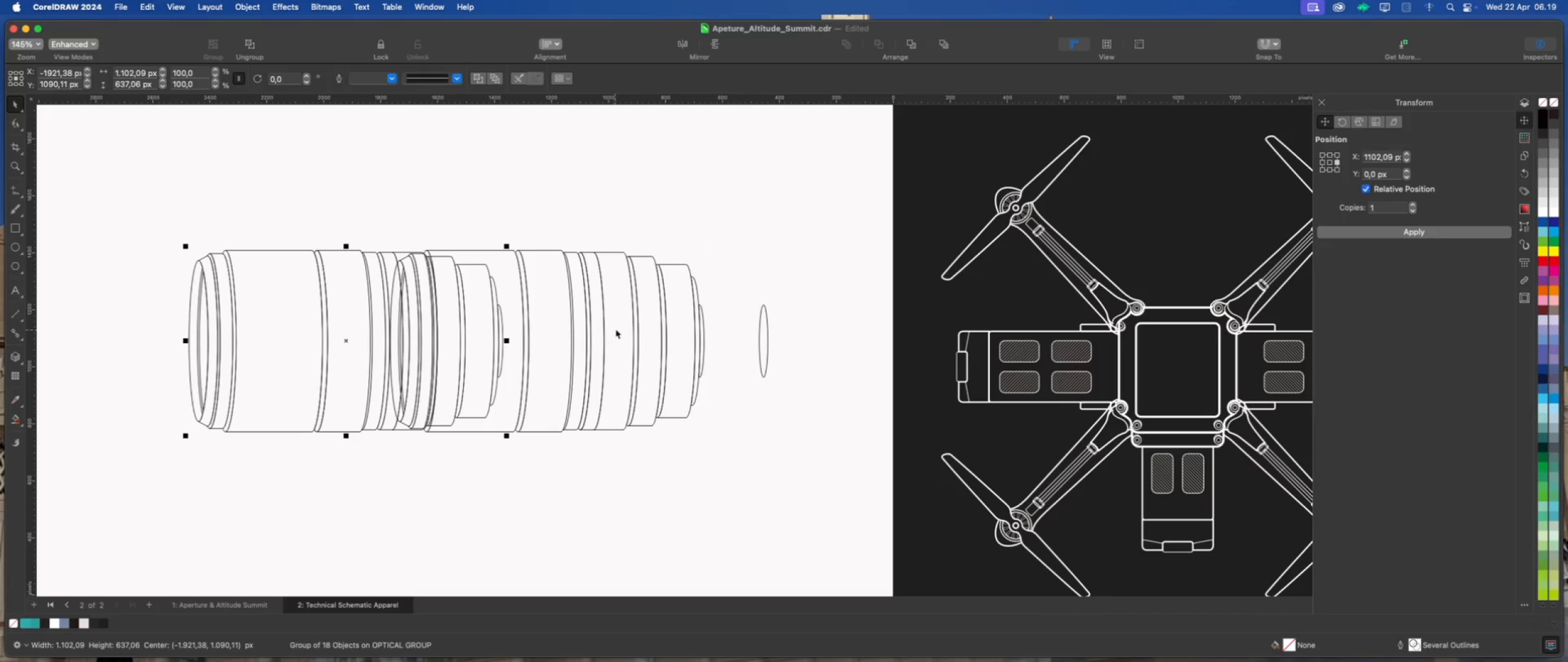 
left_click([620, 327])
 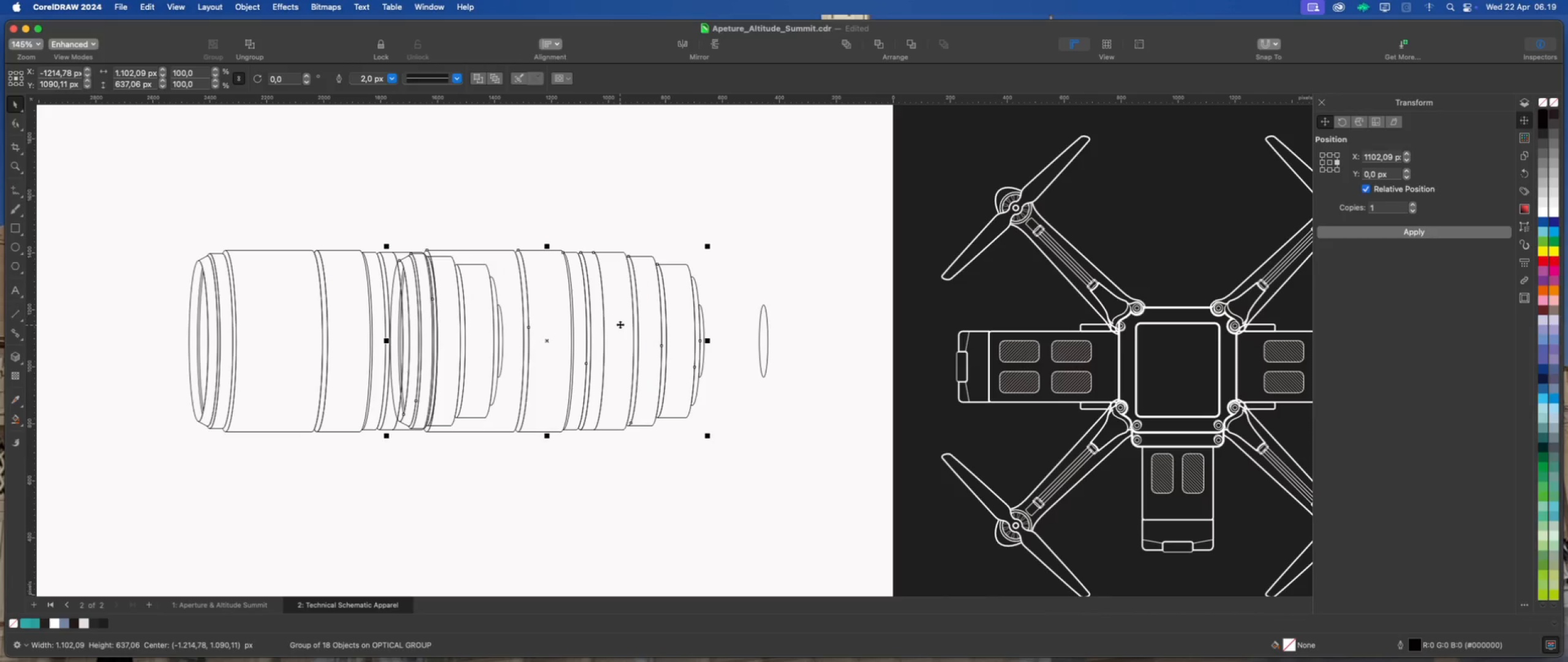 
left_click_drag(start_coordinate=[619, 323], to_coordinate=[650, 203])
 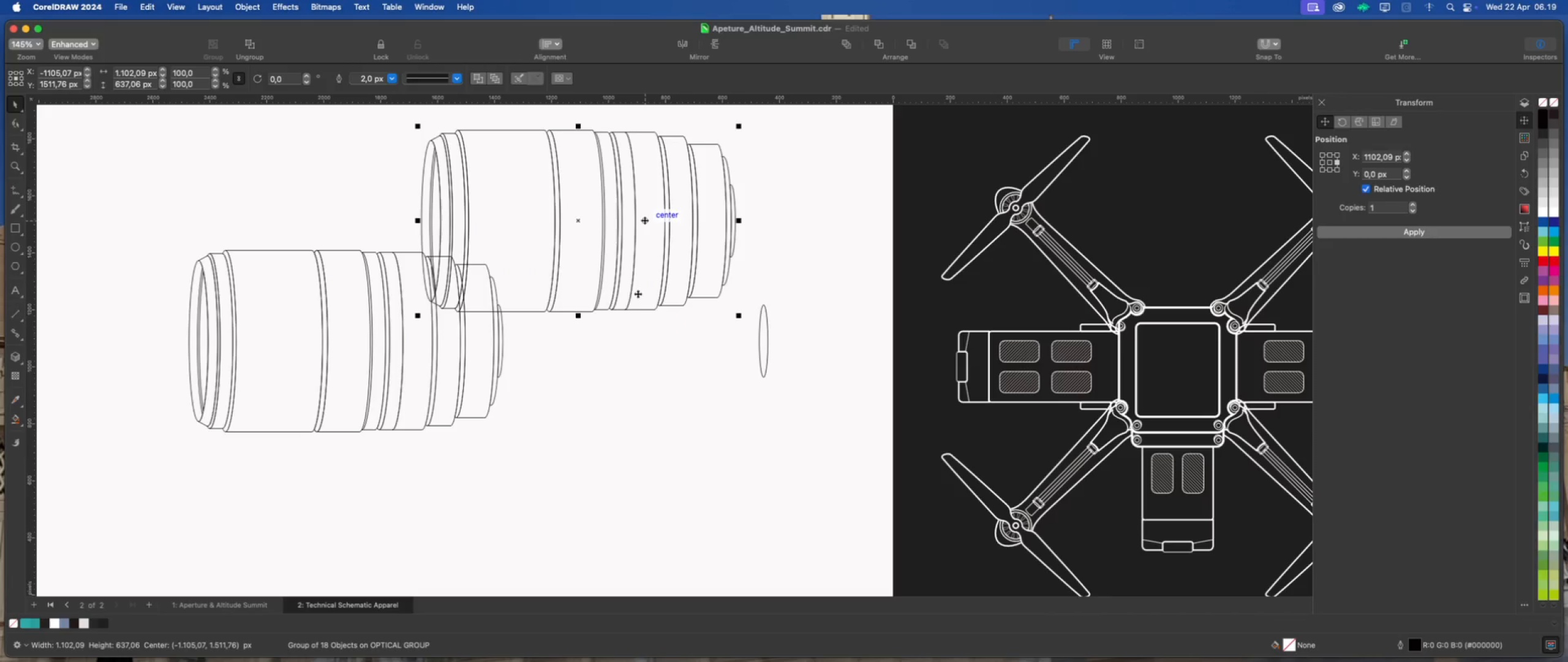 
scroll: coordinate [639, 308], scroll_direction: down, amount: 4.0
 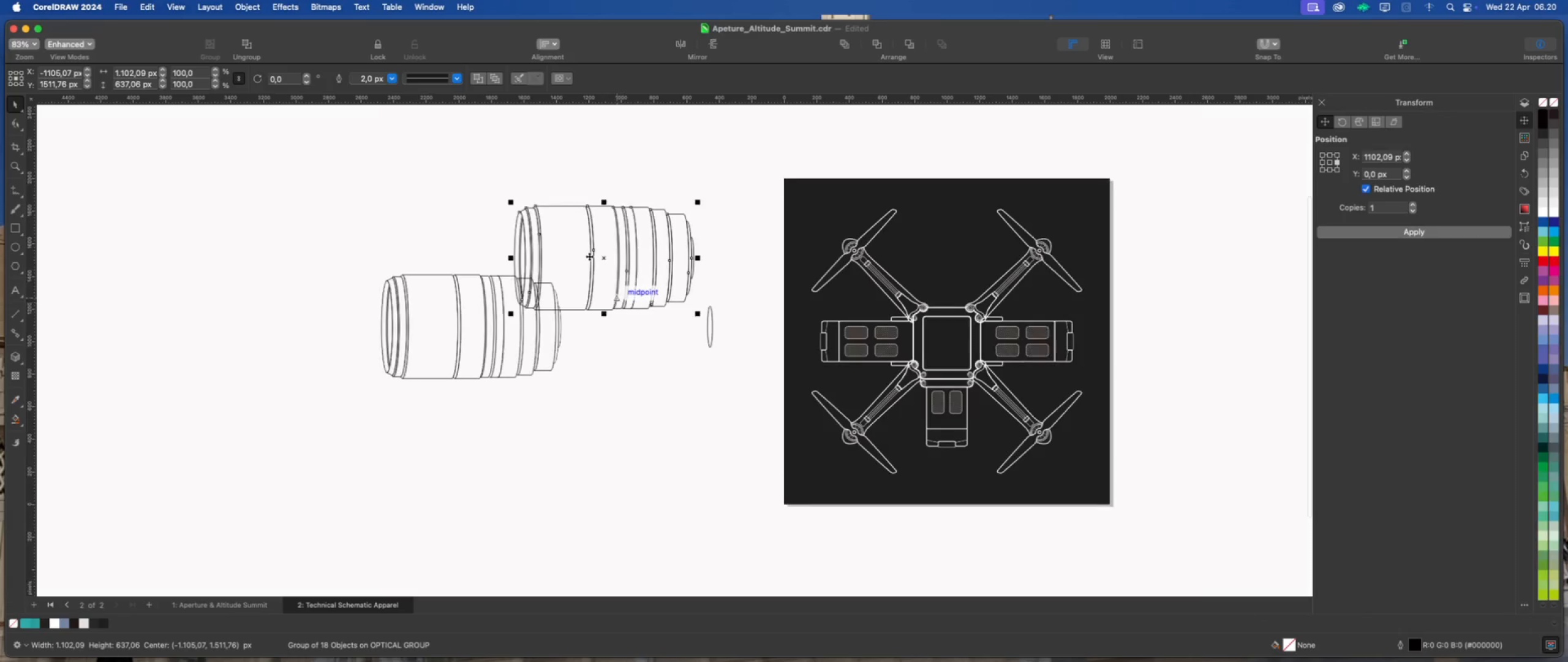 
left_click_drag(start_coordinate=[609, 248], to_coordinate=[563, 175])
 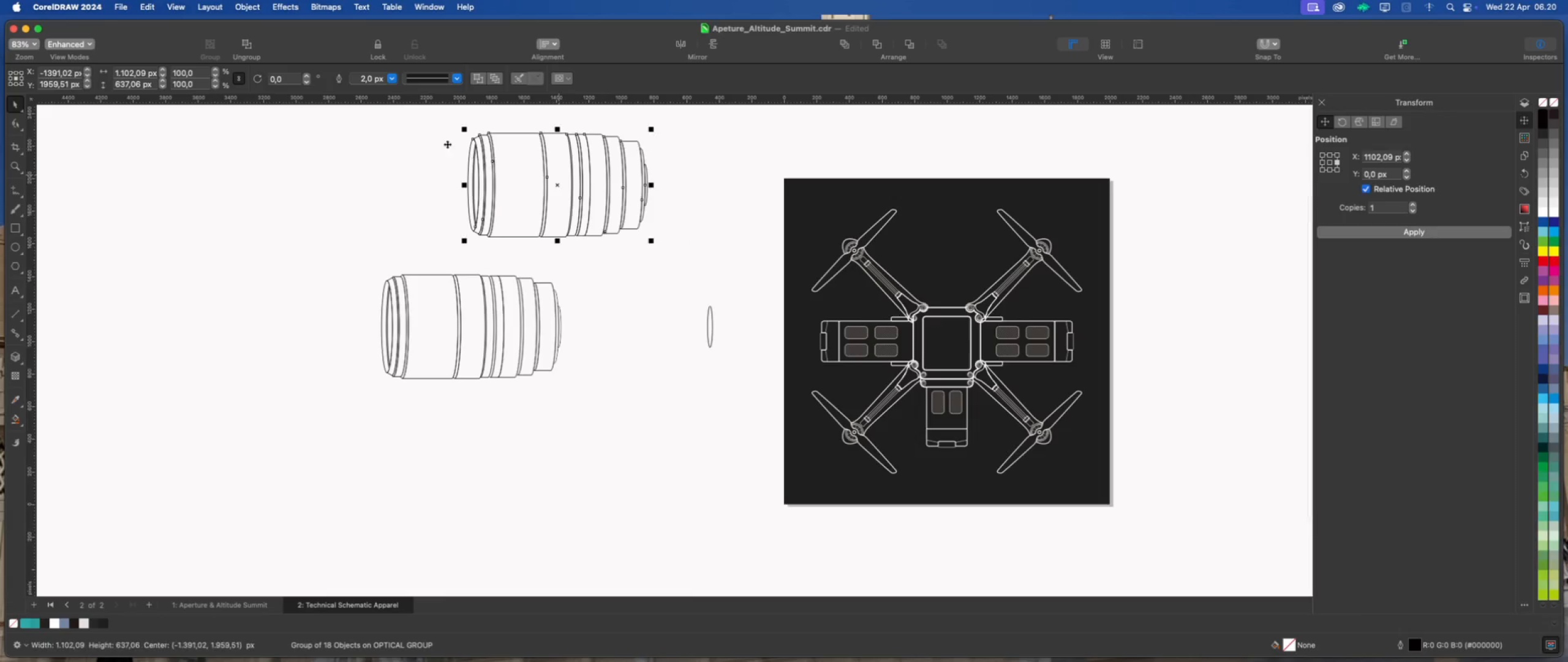 
scroll: coordinate [438, 133], scroll_direction: up, amount: 3.0
 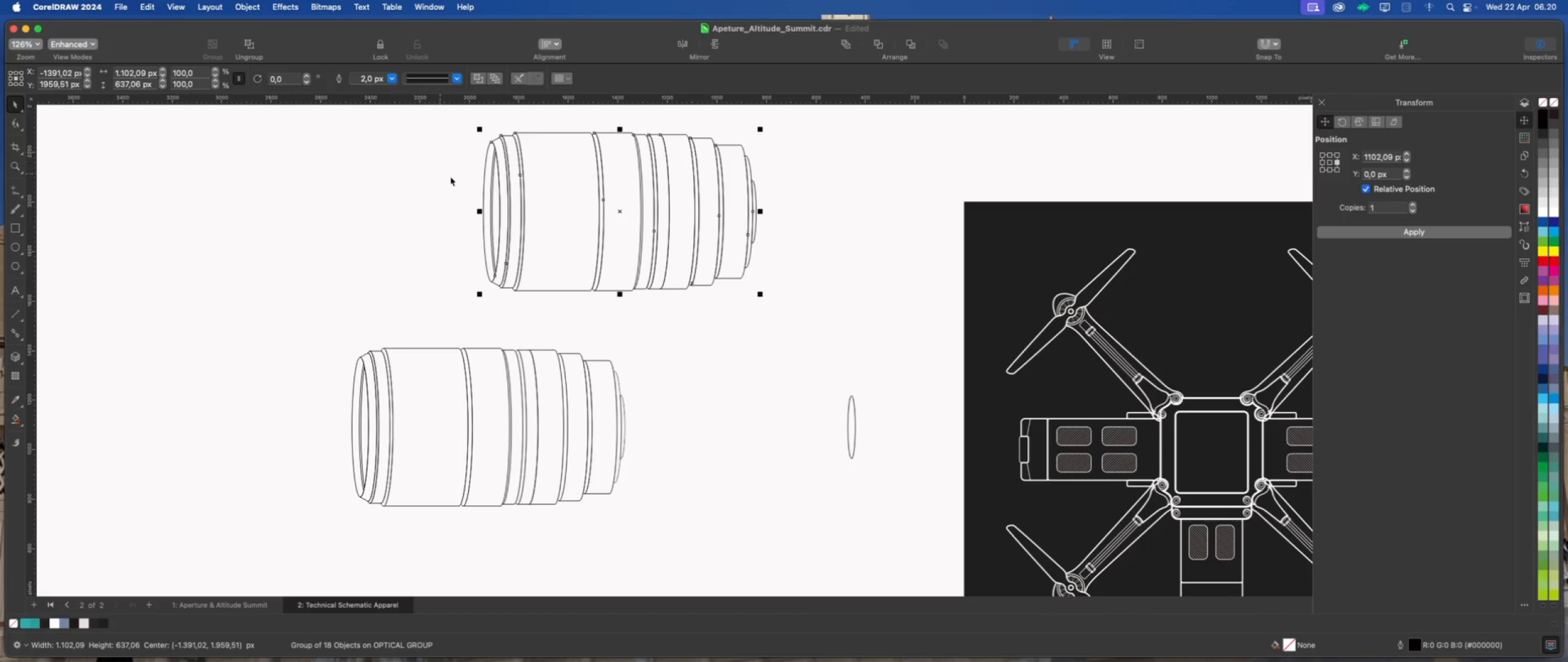 
right_click([522, 185])
 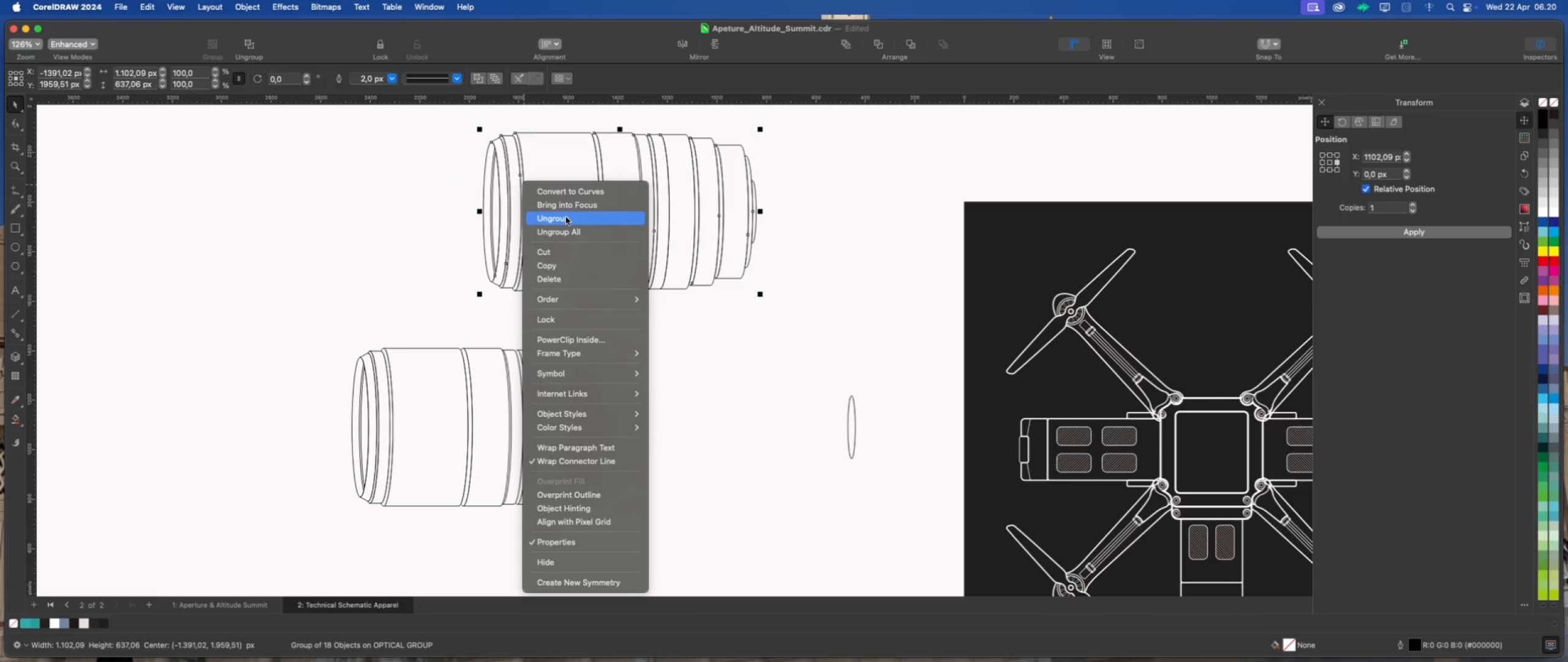 
left_click([572, 231])
 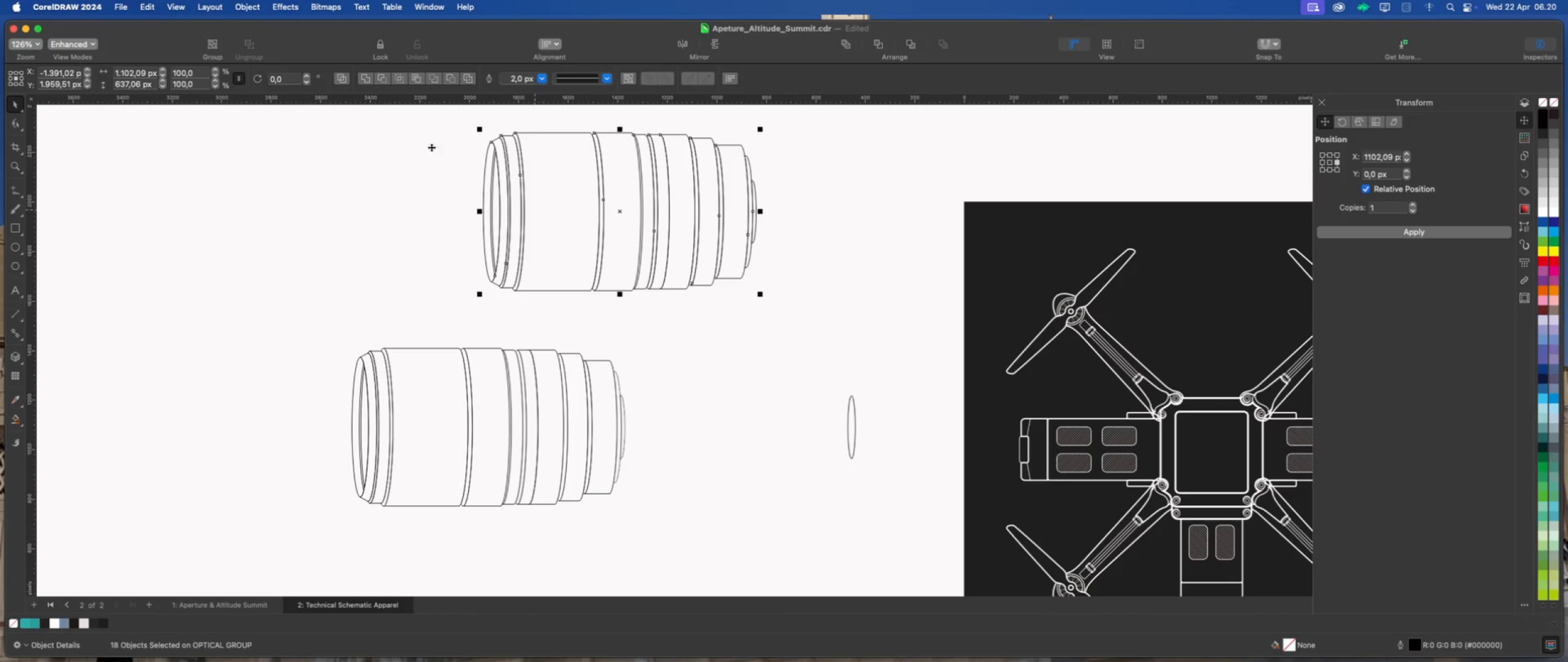 
left_click([366, 76])
 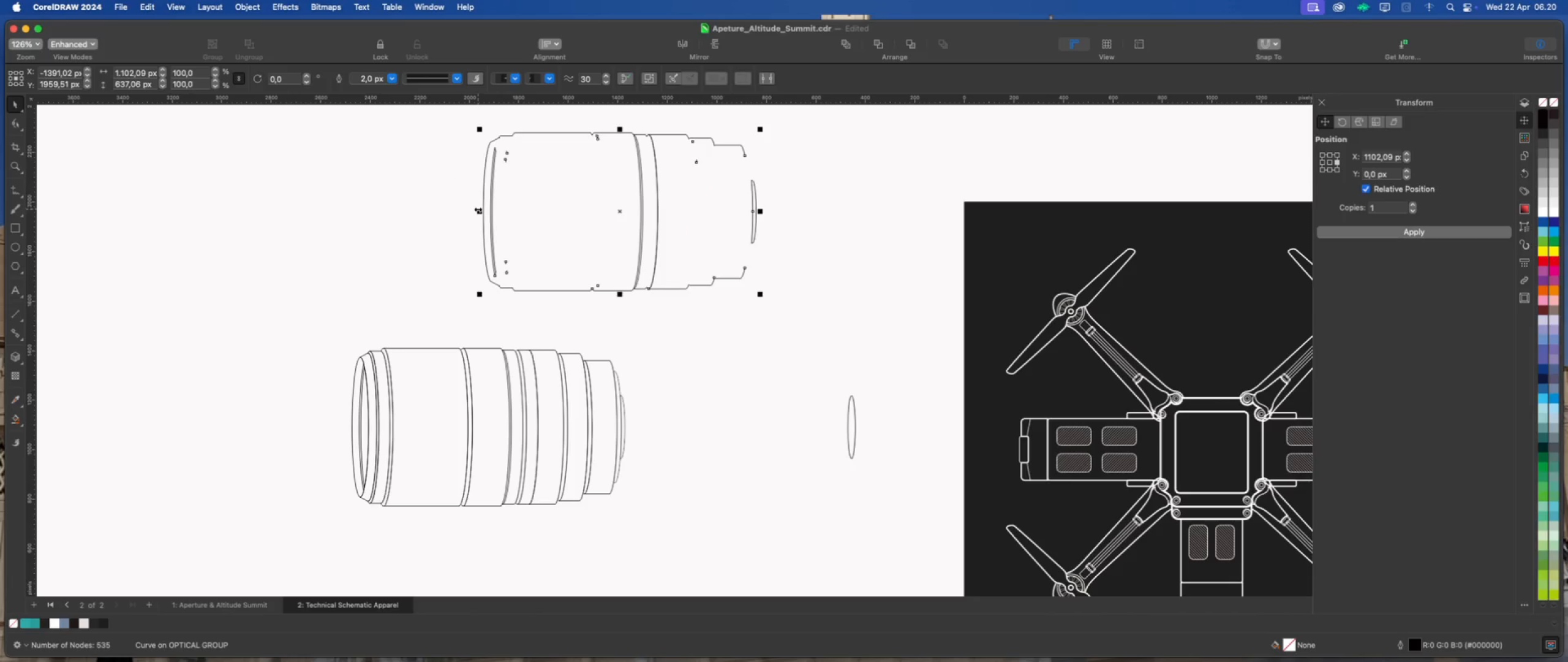 
scroll: coordinate [439, 180], scroll_direction: up, amount: 2.0
 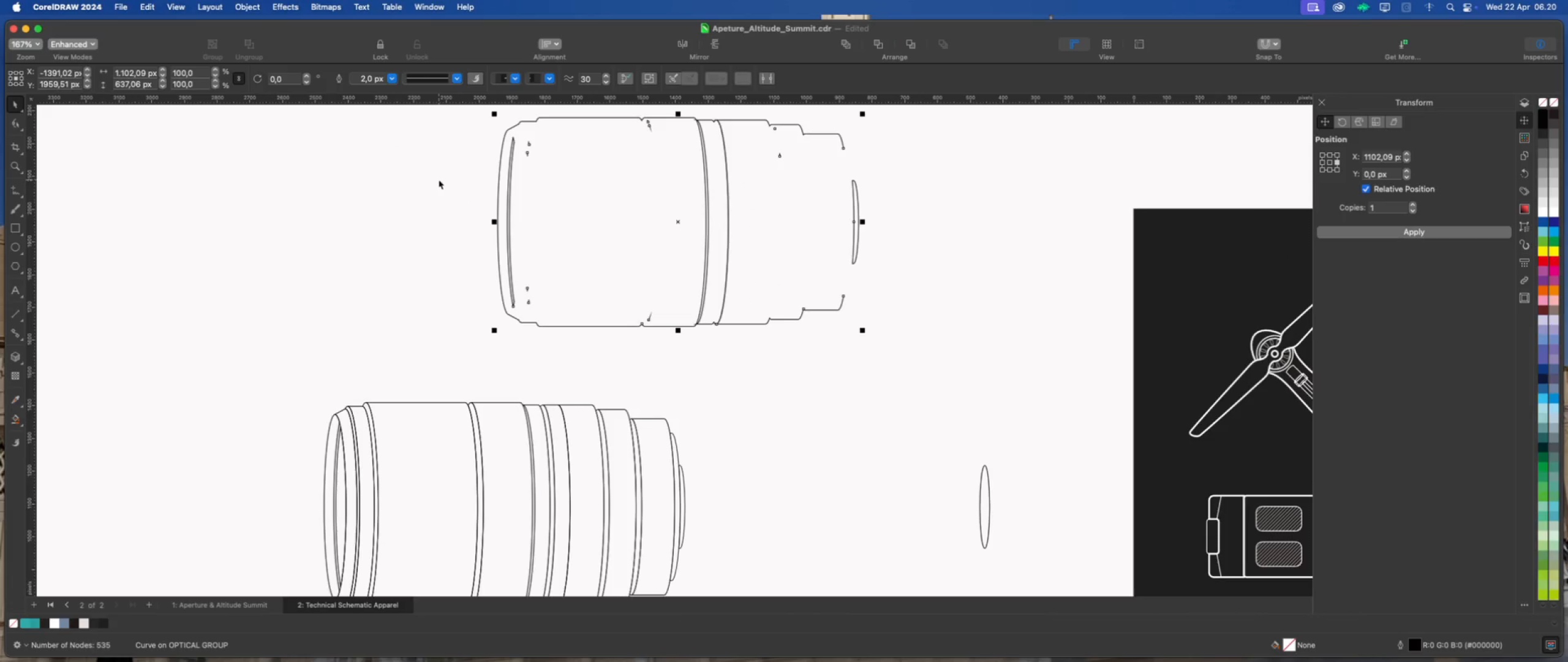 
left_click([12, 123])
 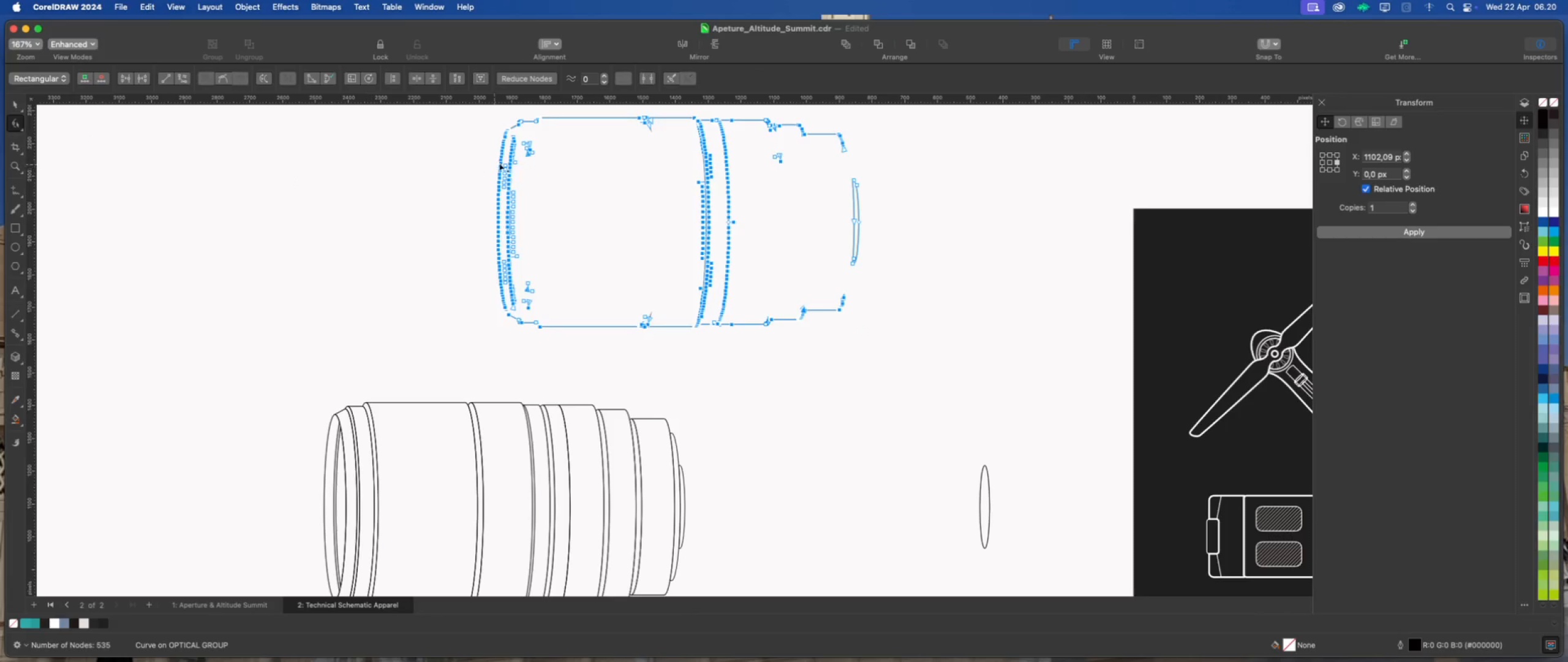 
scroll: coordinate [548, 126], scroll_direction: up, amount: 4.0
 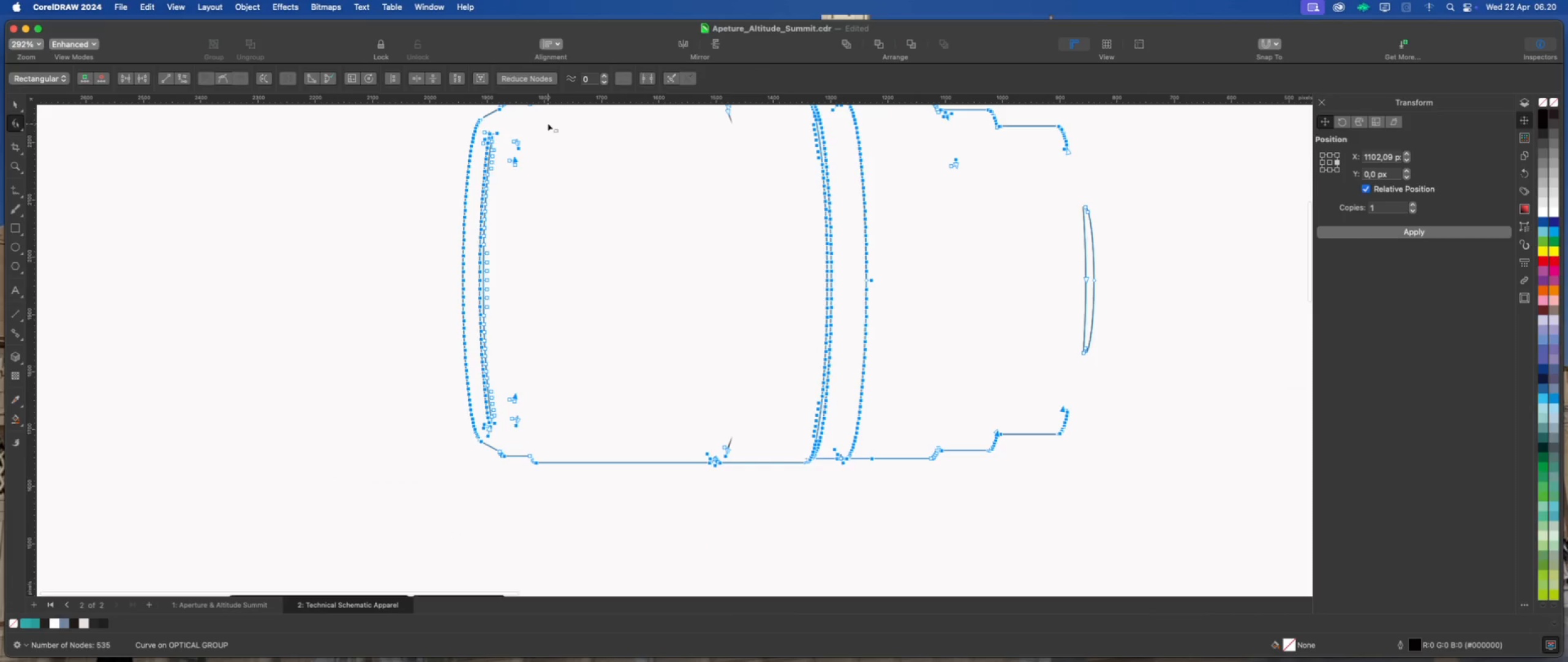 
left_click_drag(start_coordinate=[548, 123], to_coordinate=[483, 185])
 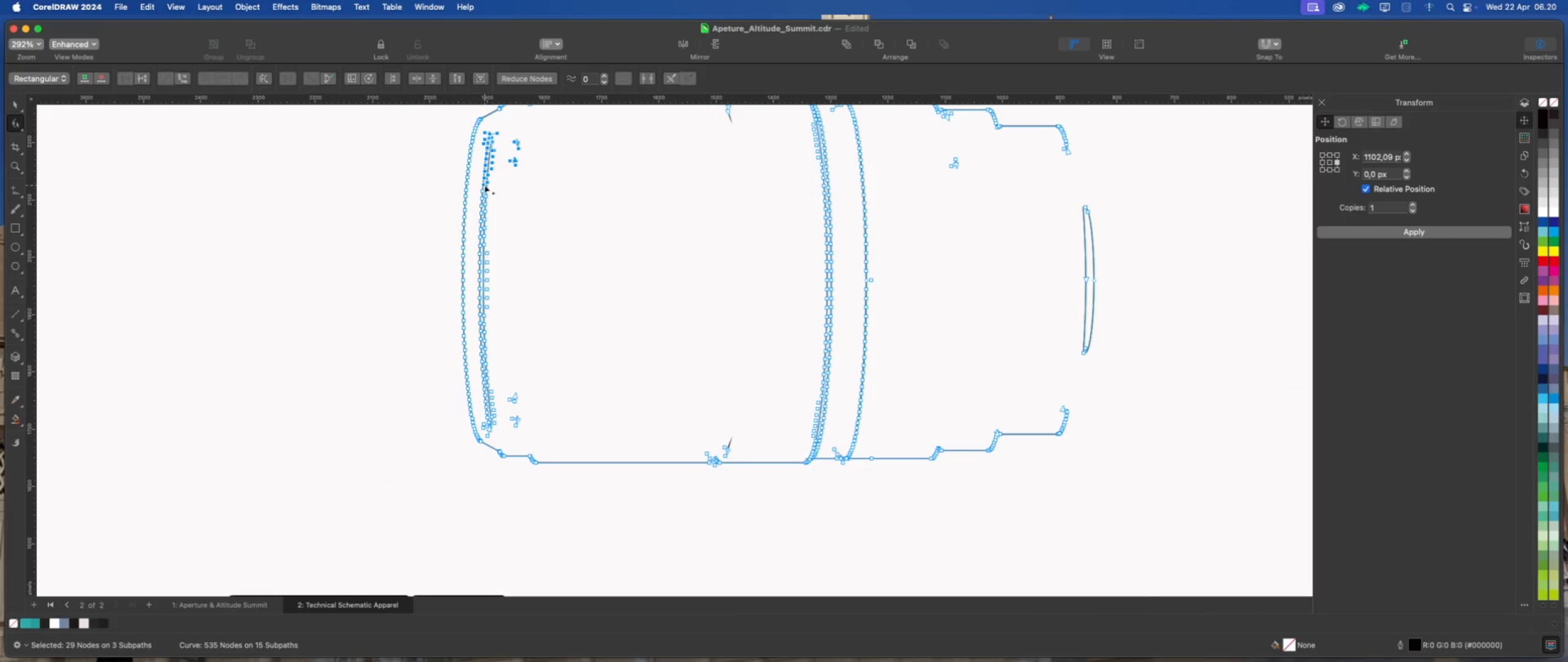 
key(Delete)
 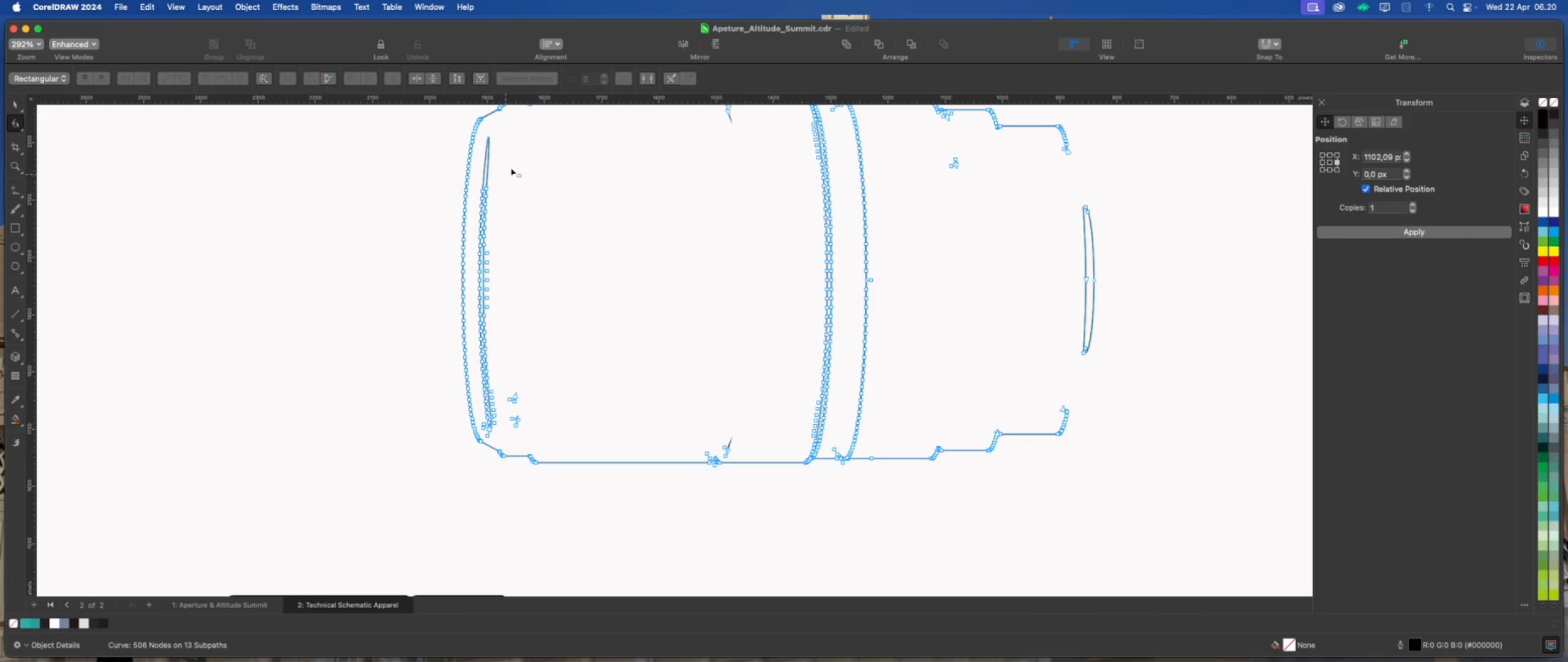 
left_click_drag(start_coordinate=[511, 168], to_coordinate=[474, 224])
 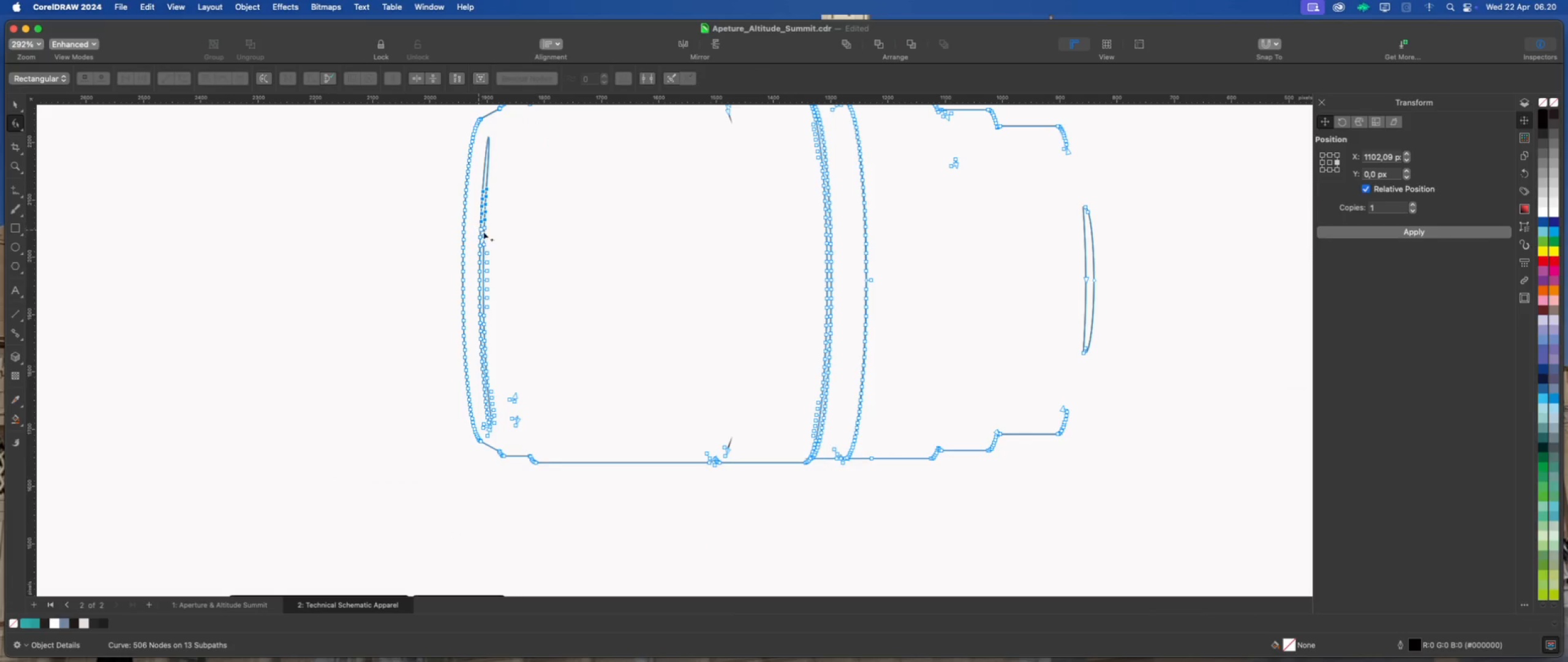 
key(Delete)
 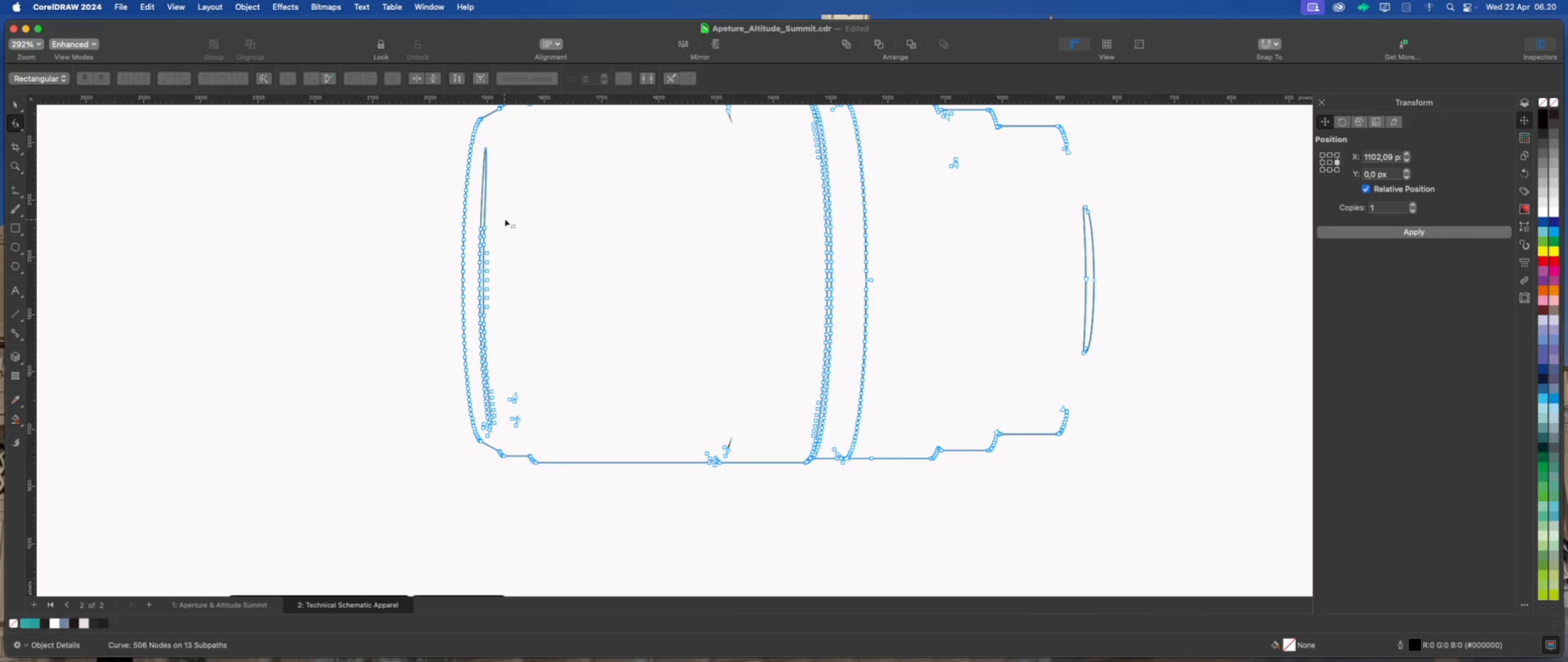 
left_click_drag(start_coordinate=[505, 219], to_coordinate=[476, 270])
 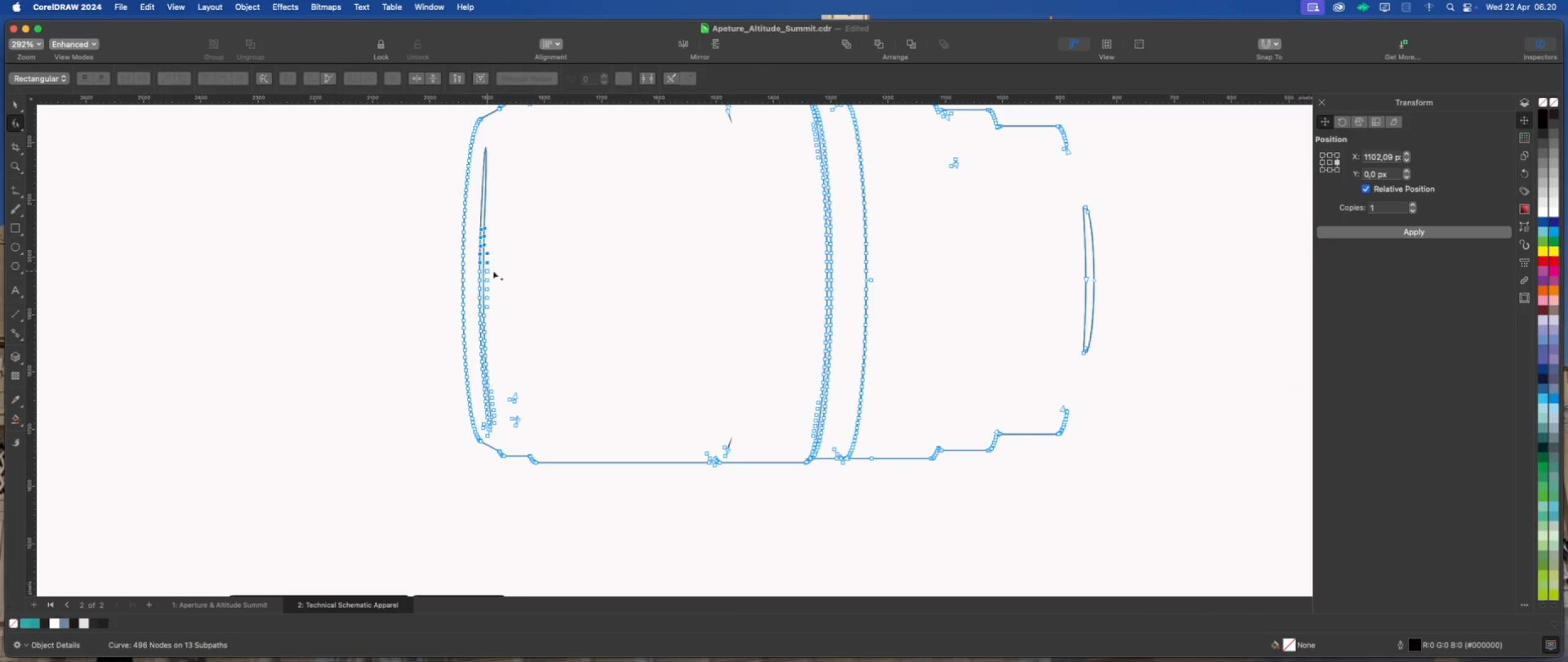 
key(Delete)
 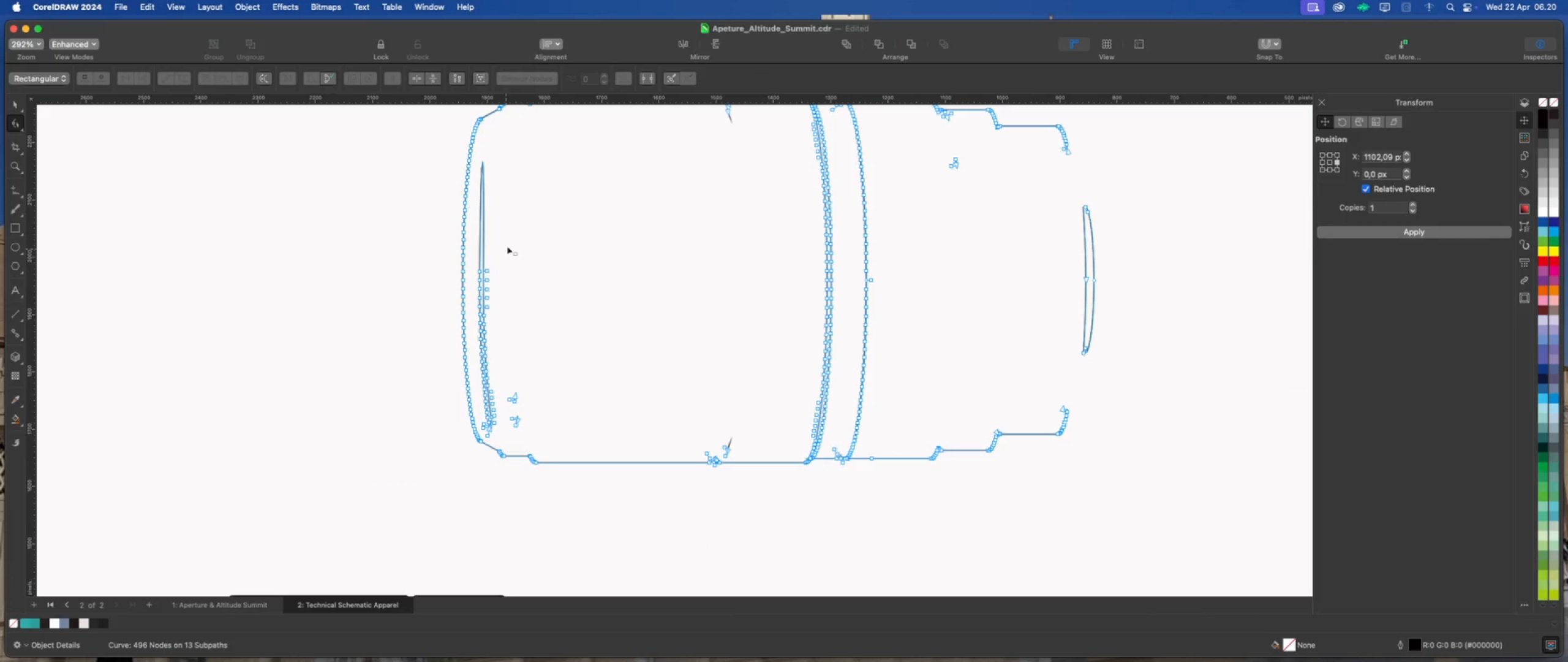 
left_click_drag(start_coordinate=[508, 246], to_coordinate=[475, 300])
 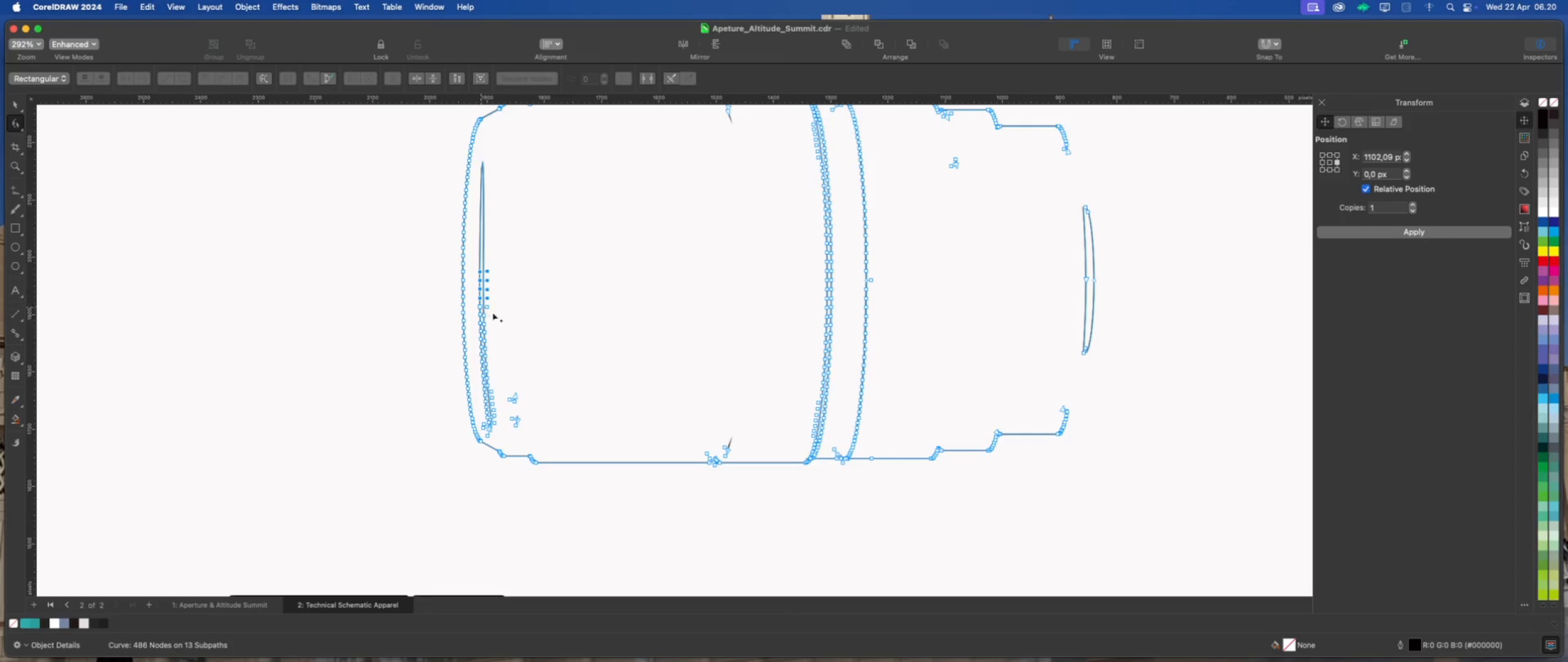 
key(Delete)
 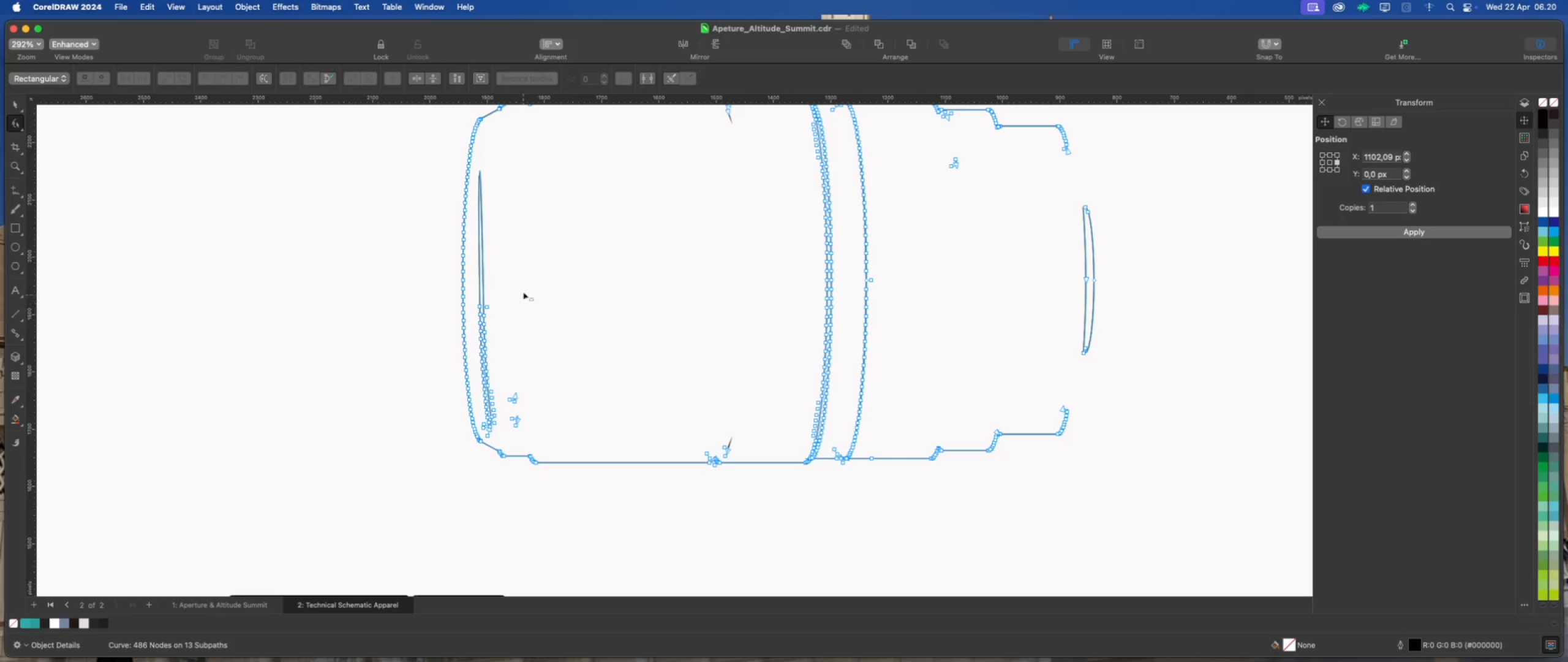 
left_click_drag(start_coordinate=[523, 287], to_coordinate=[475, 359])
 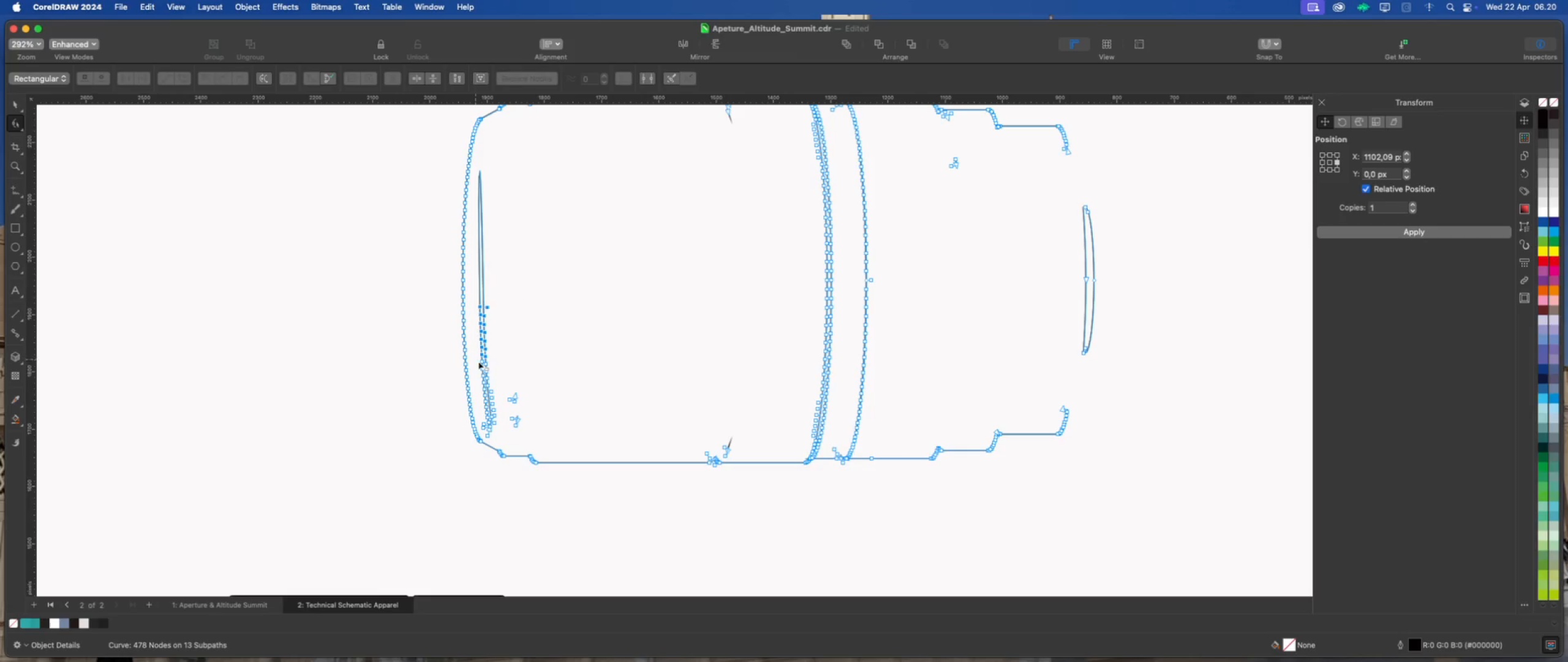 
key(Delete)
 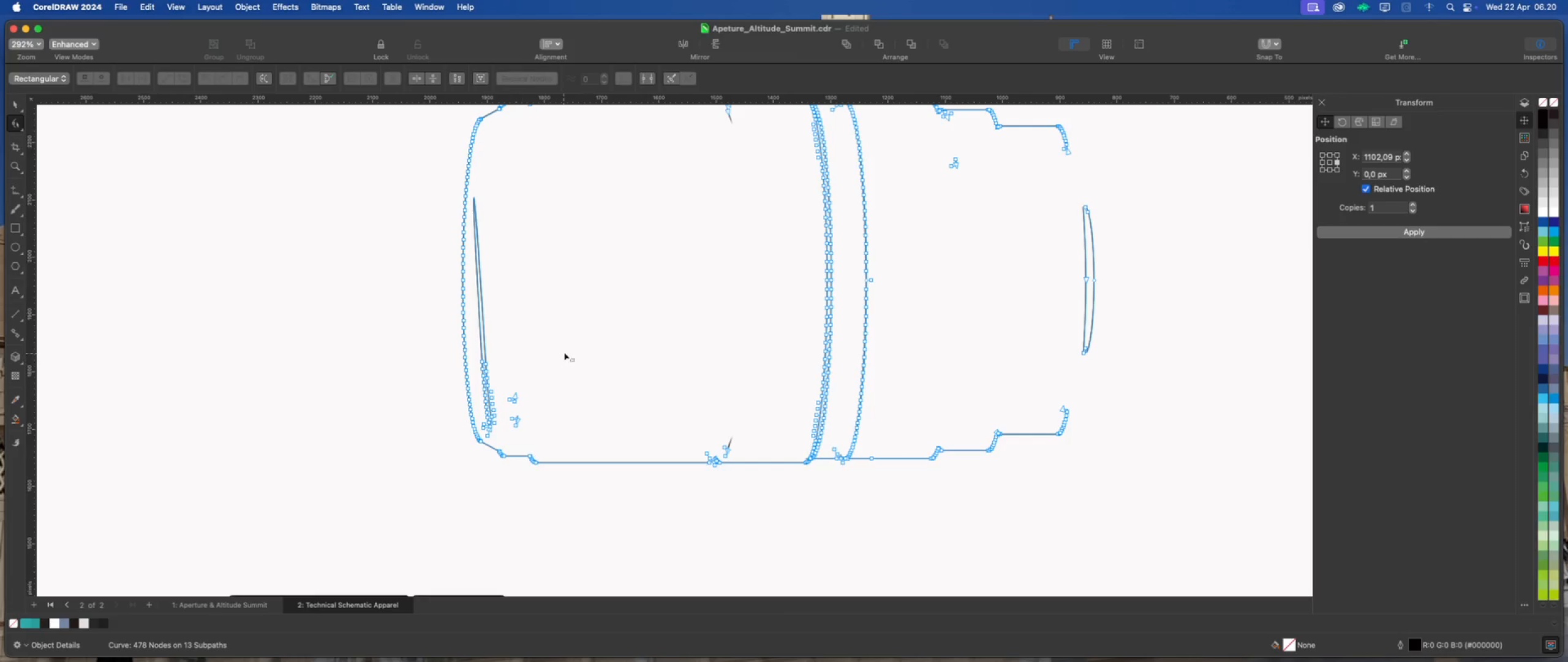 
left_click_drag(start_coordinate=[564, 352], to_coordinate=[482, 437])
 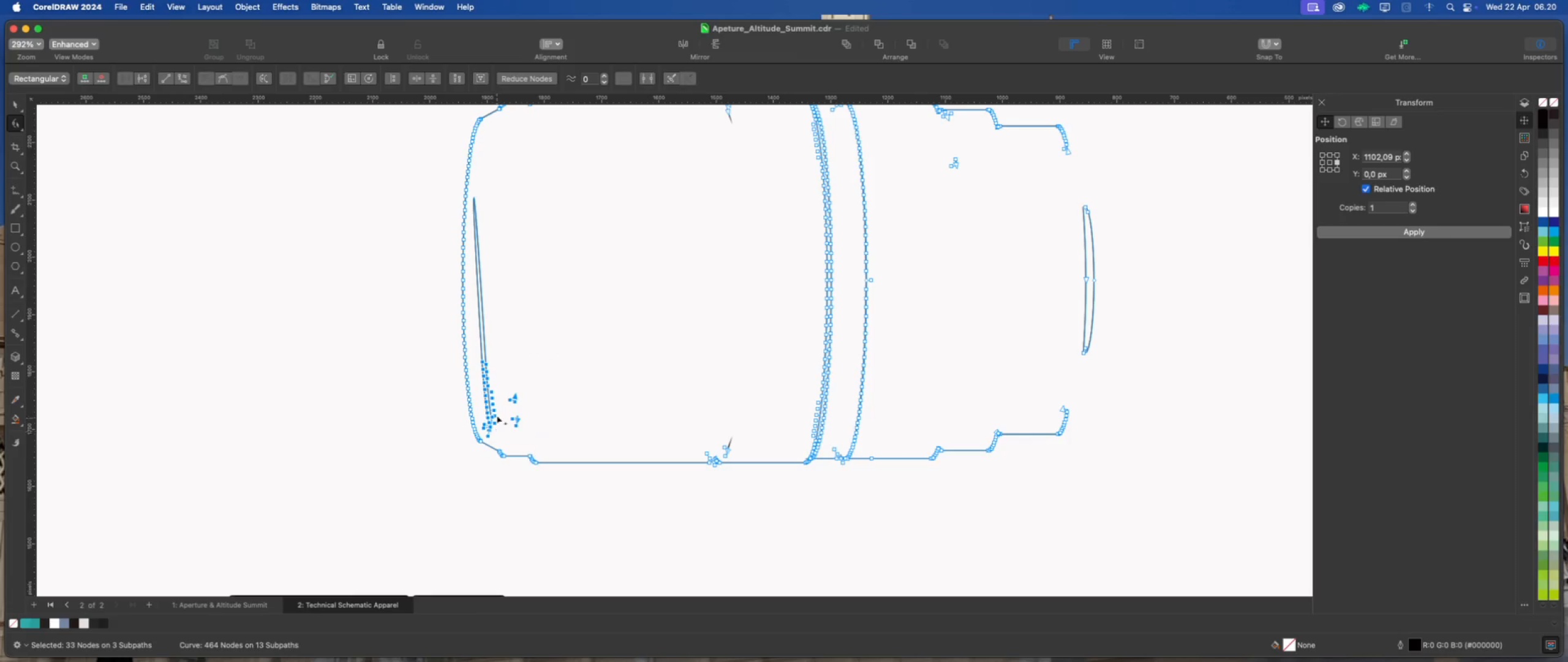 
key(Delete)
 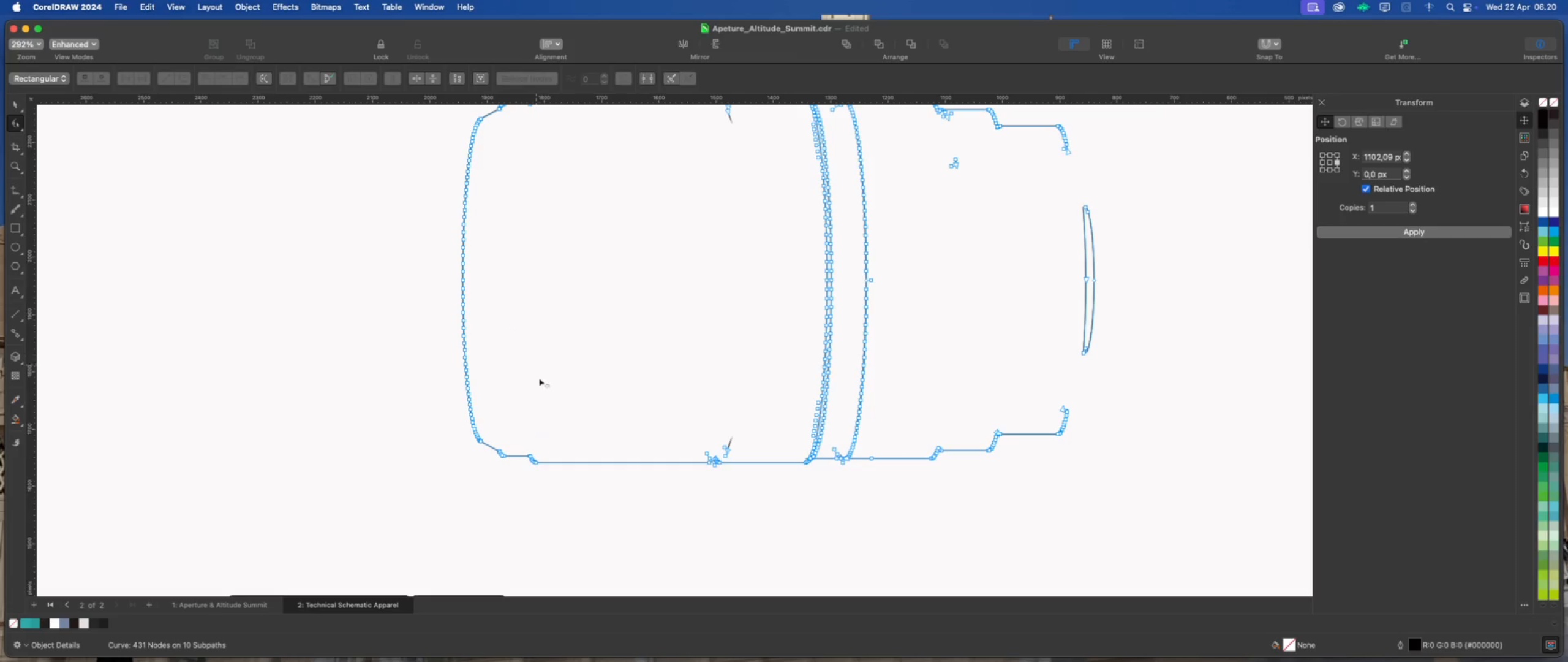 
left_click_drag(start_coordinate=[619, 406], to_coordinate=[587, 443])
 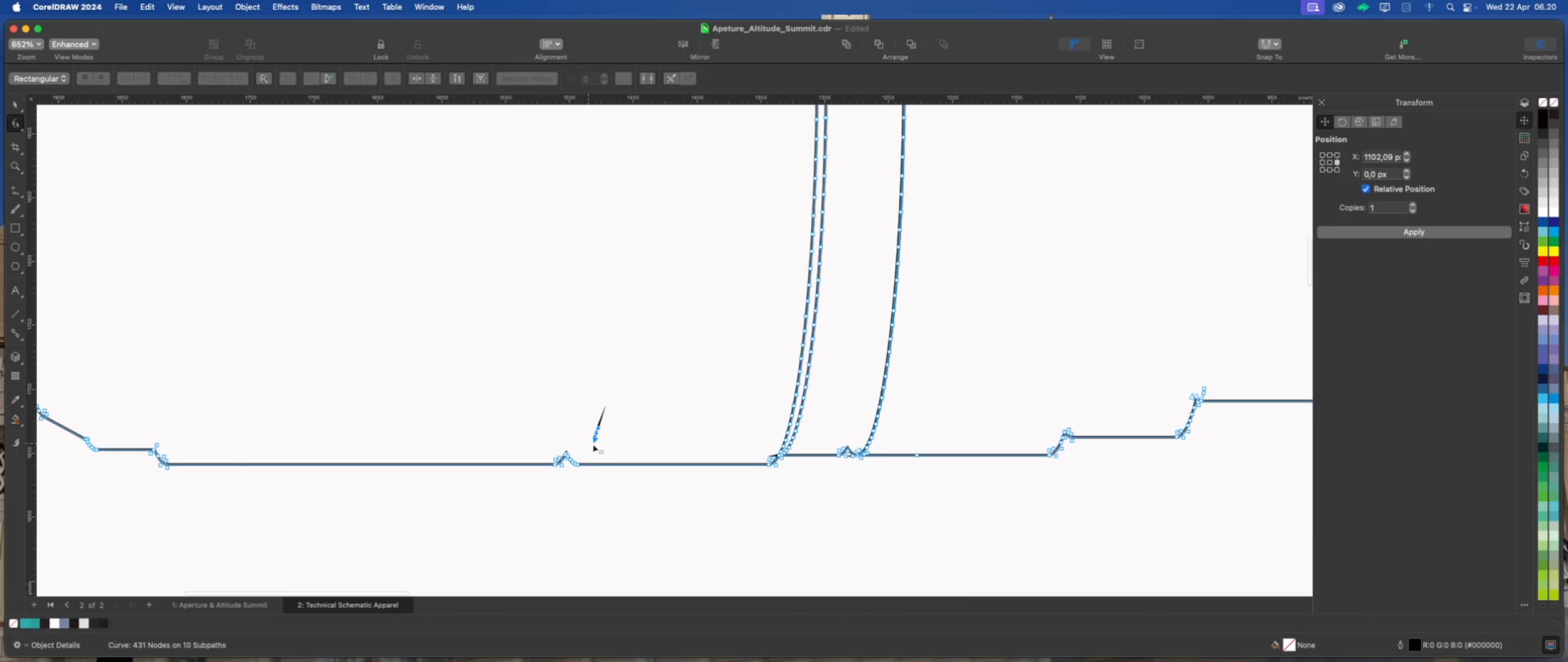 
scroll: coordinate [605, 450], scroll_direction: up, amount: 5.0
 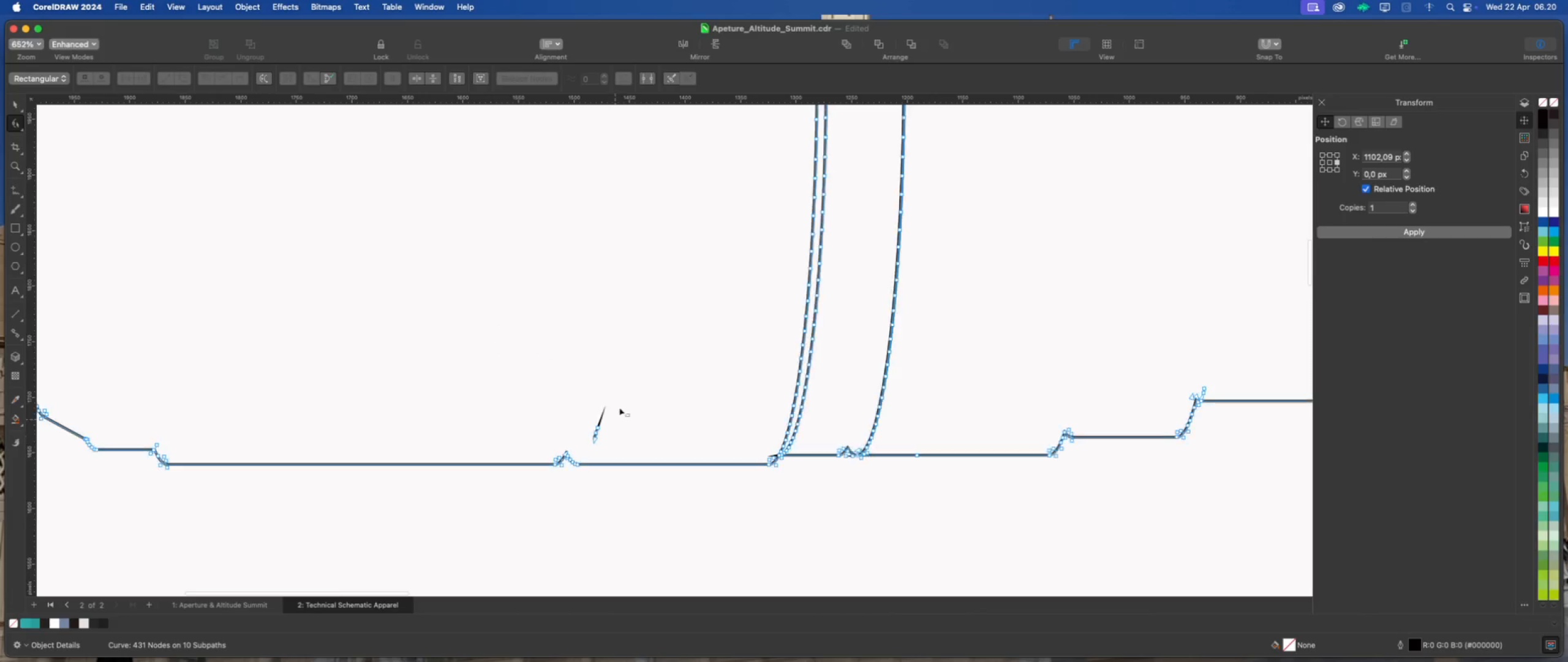 
key(Delete)
 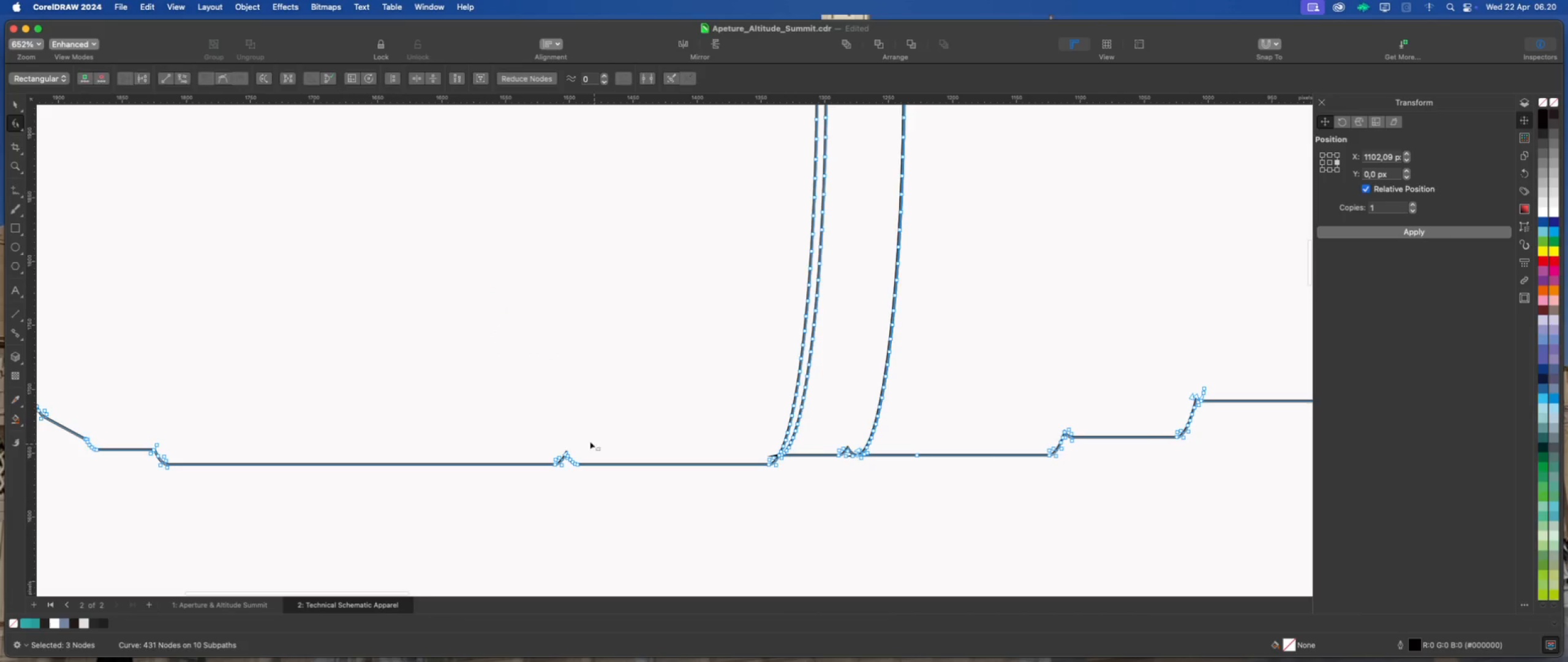 
scroll: coordinate [570, 439], scroll_direction: down, amount: 10.0
 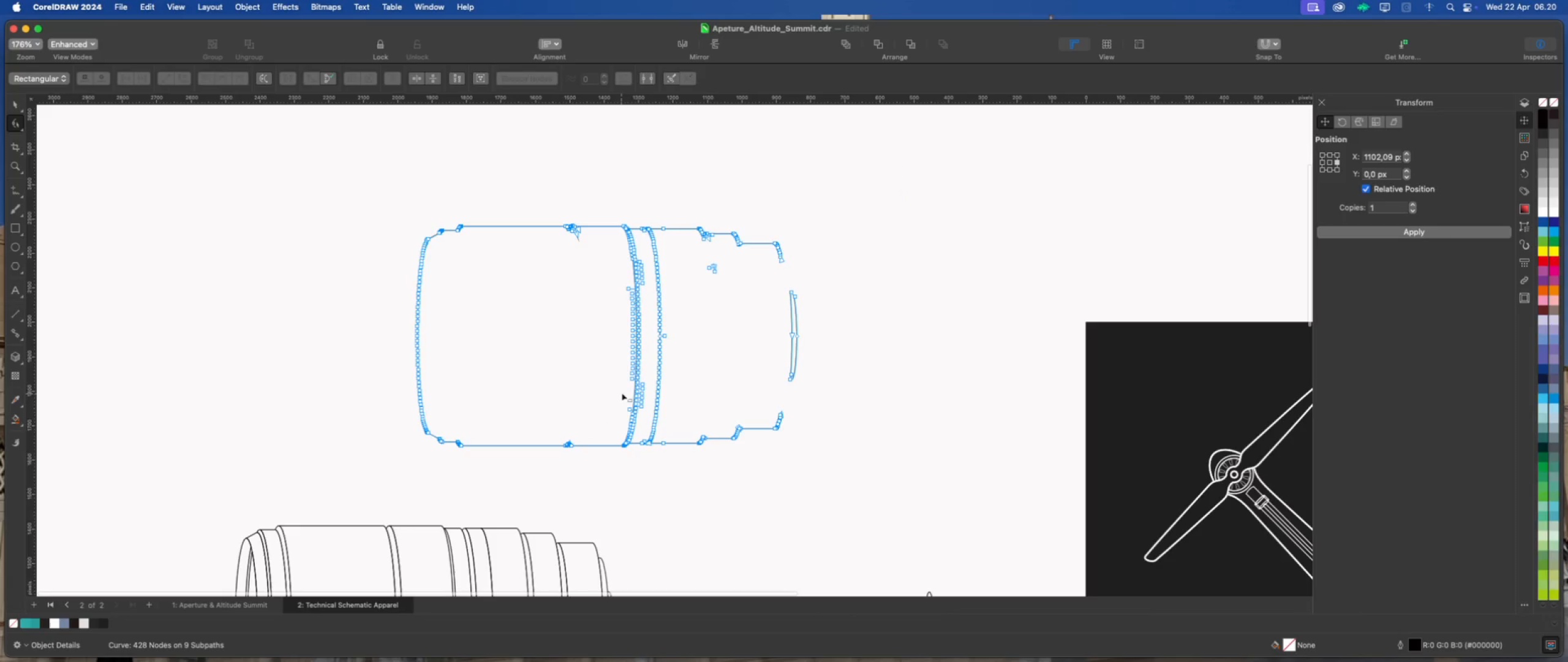 
scroll: coordinate [592, 267], scroll_direction: up, amount: 7.0
 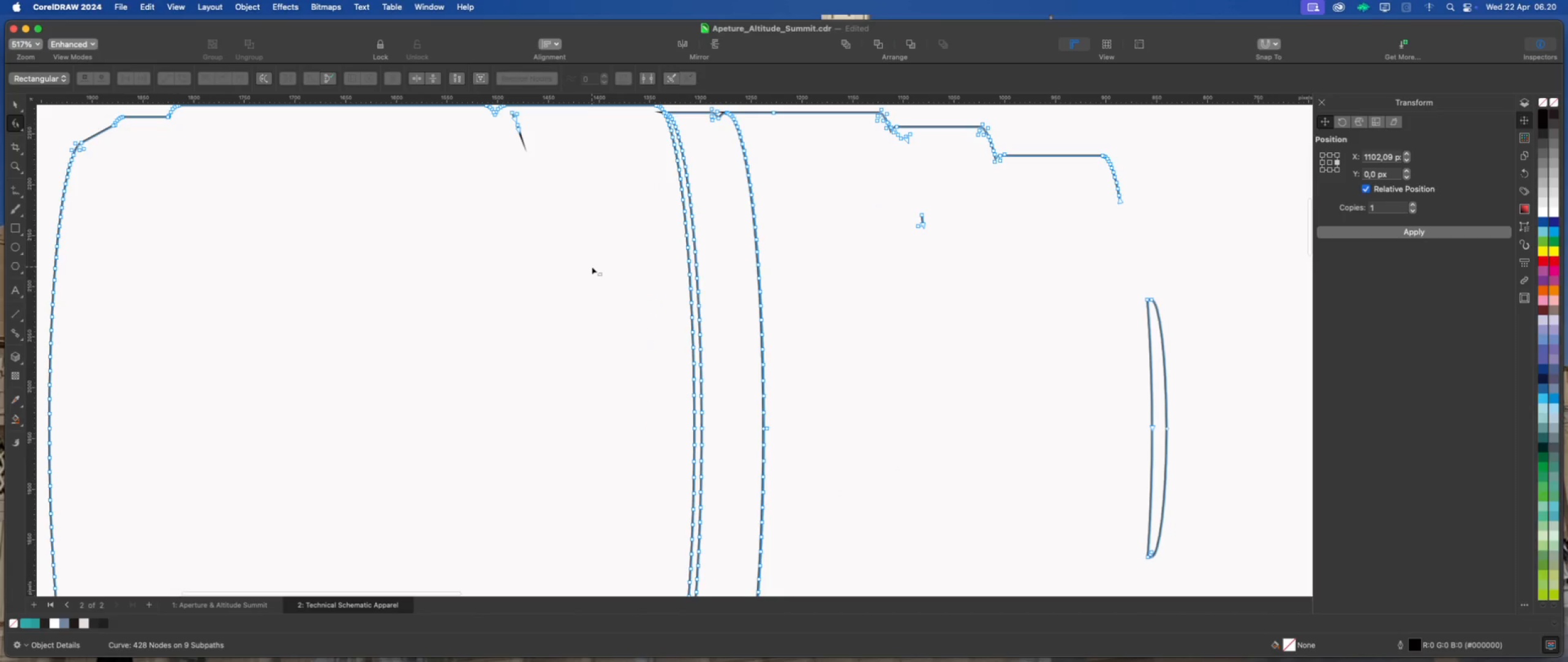 
scroll: coordinate [592, 267], scroll_direction: down, amount: 5.0
 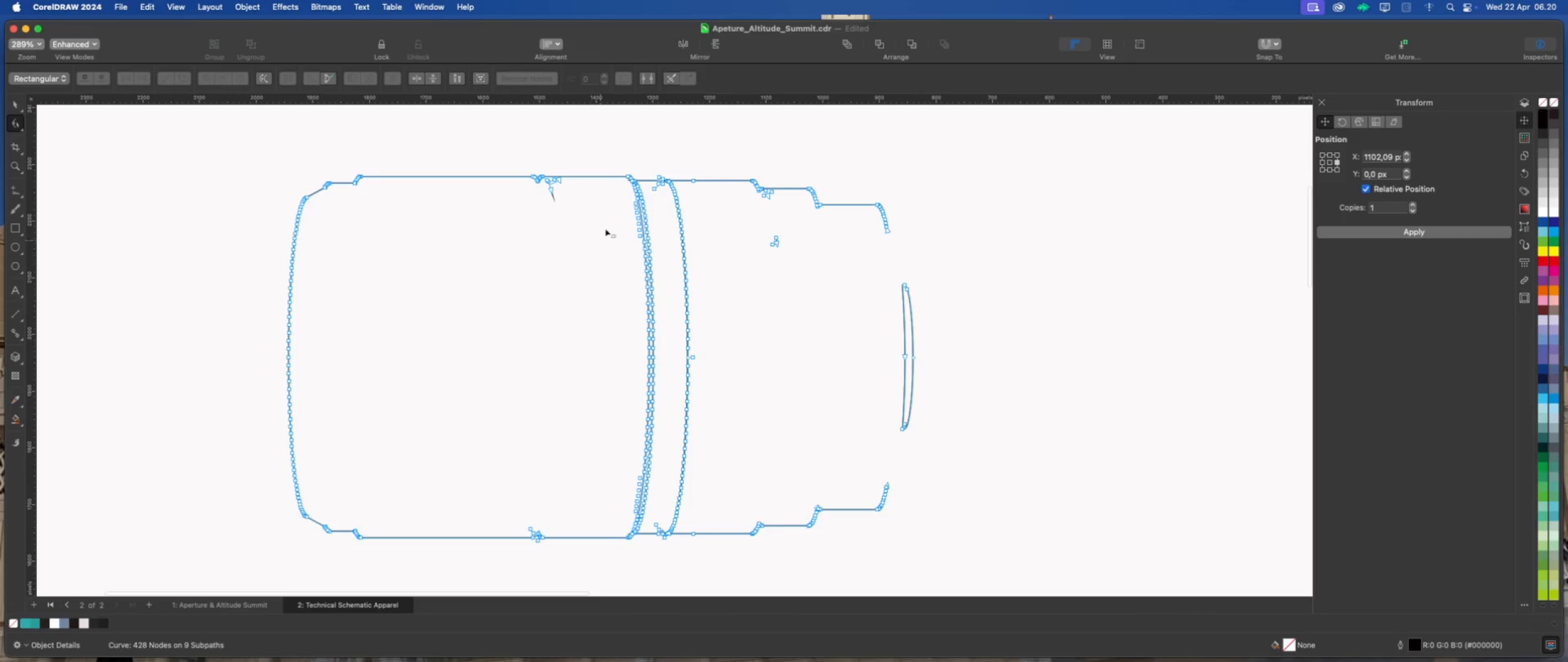 
scroll: coordinate [622, 184], scroll_direction: up, amount: 10.0
 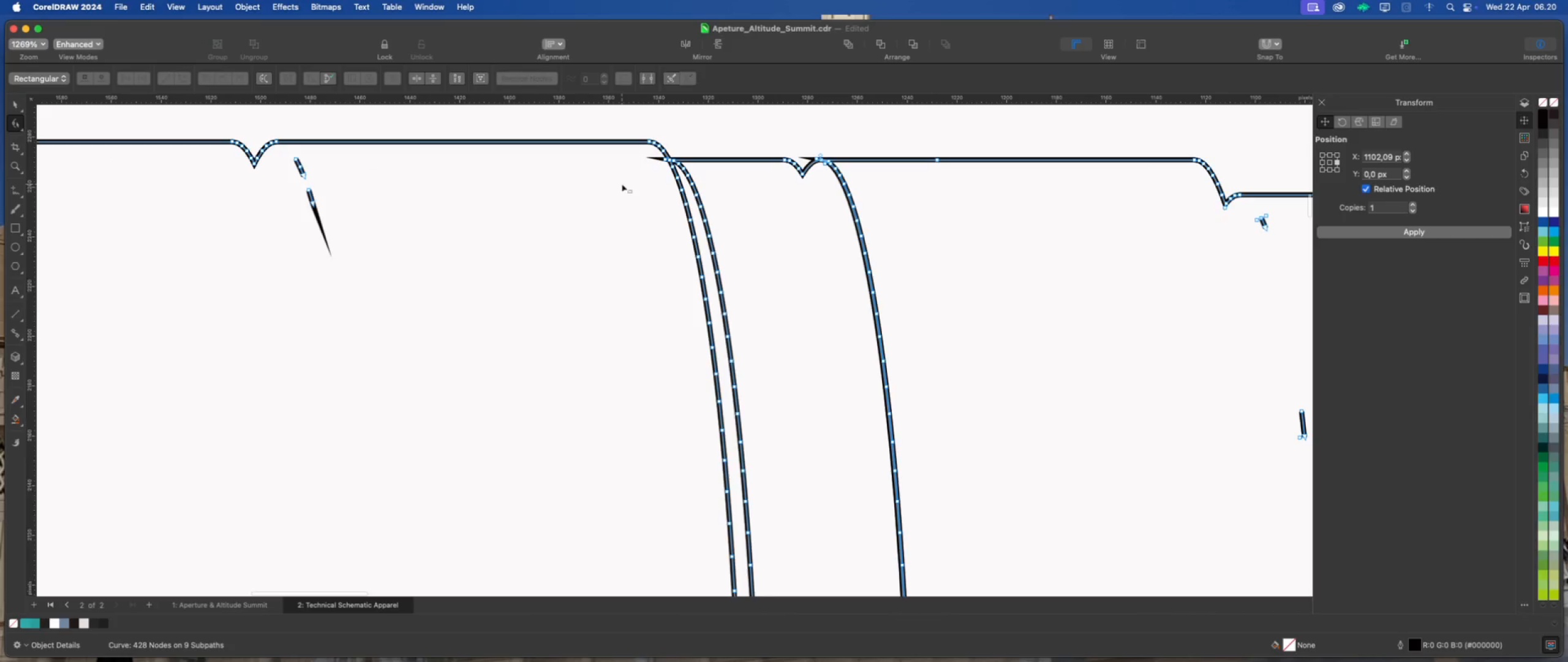 
scroll: coordinate [619, 185], scroll_direction: down, amount: 4.0
 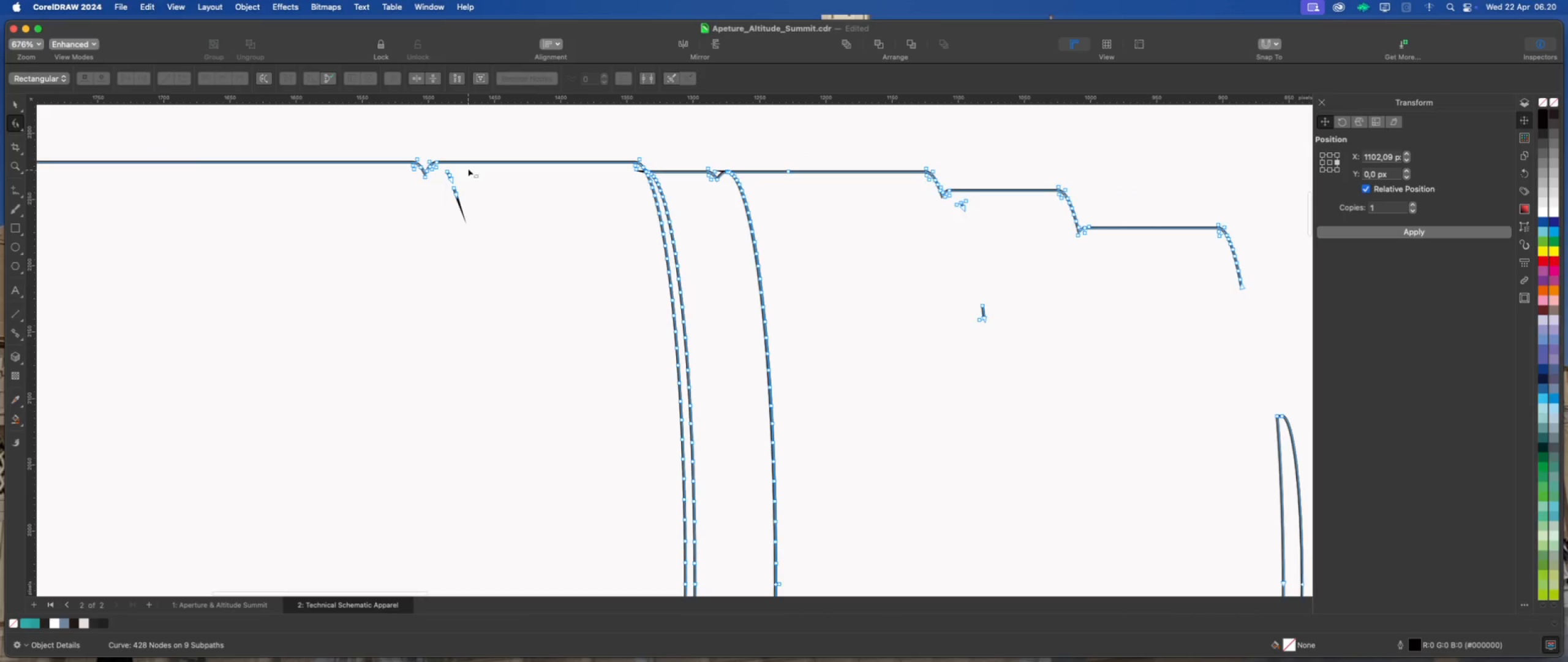 
left_click_drag(start_coordinate=[471, 166], to_coordinate=[442, 223])
 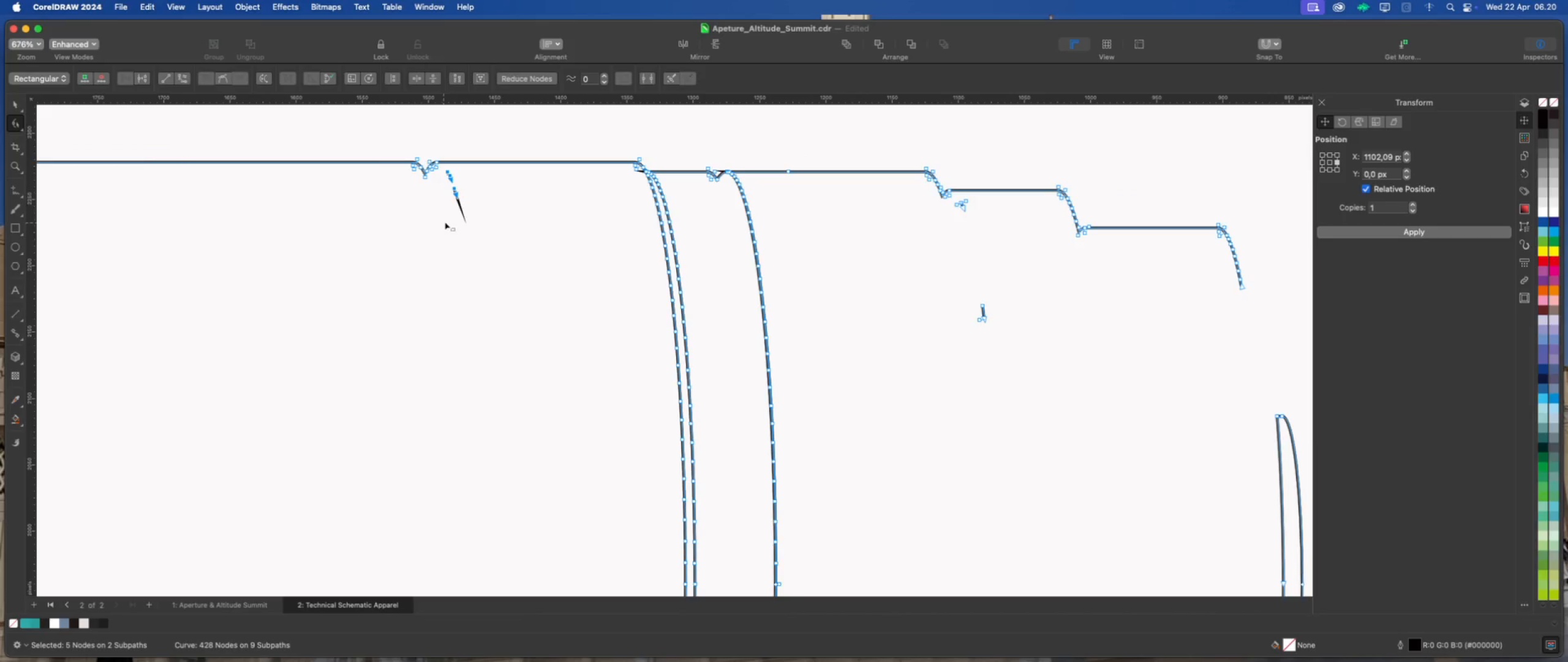 
key(Delete)
 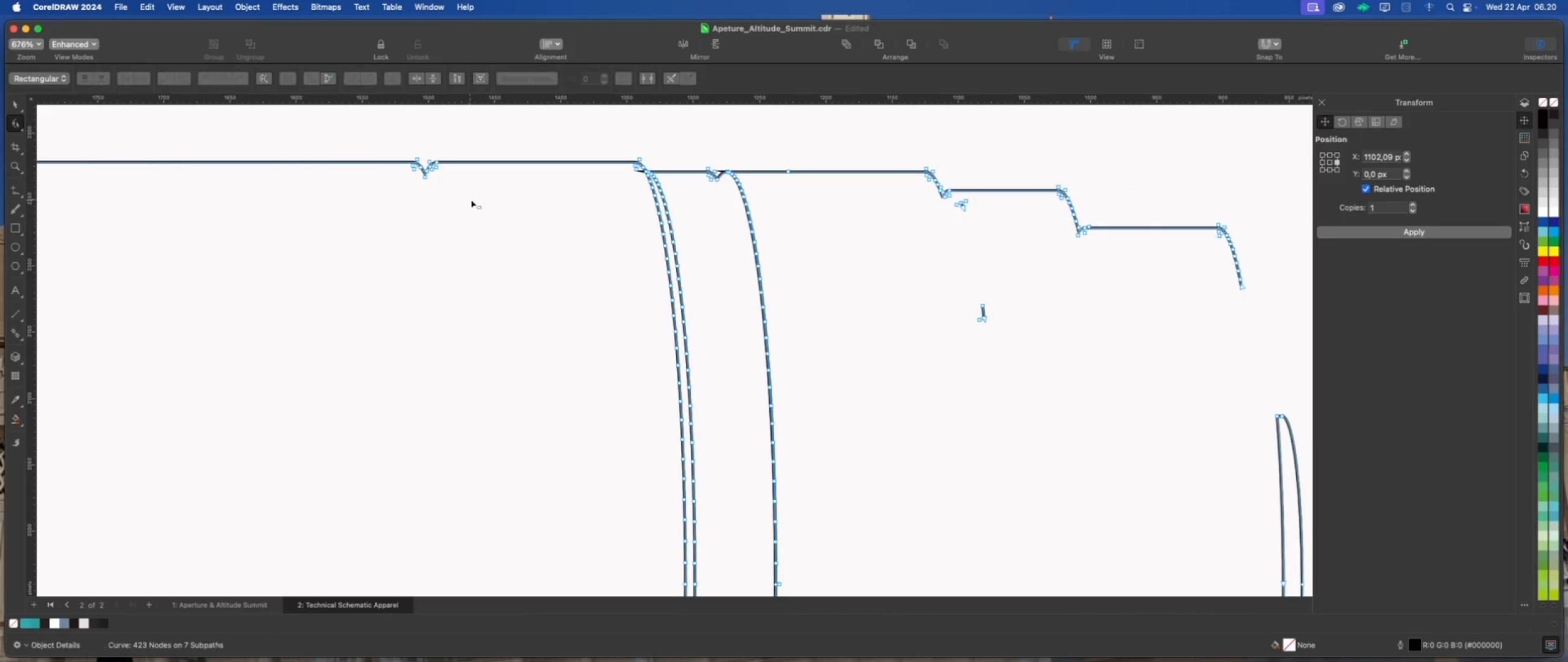 
scroll: coordinate [477, 199], scroll_direction: down, amount: 9.0
 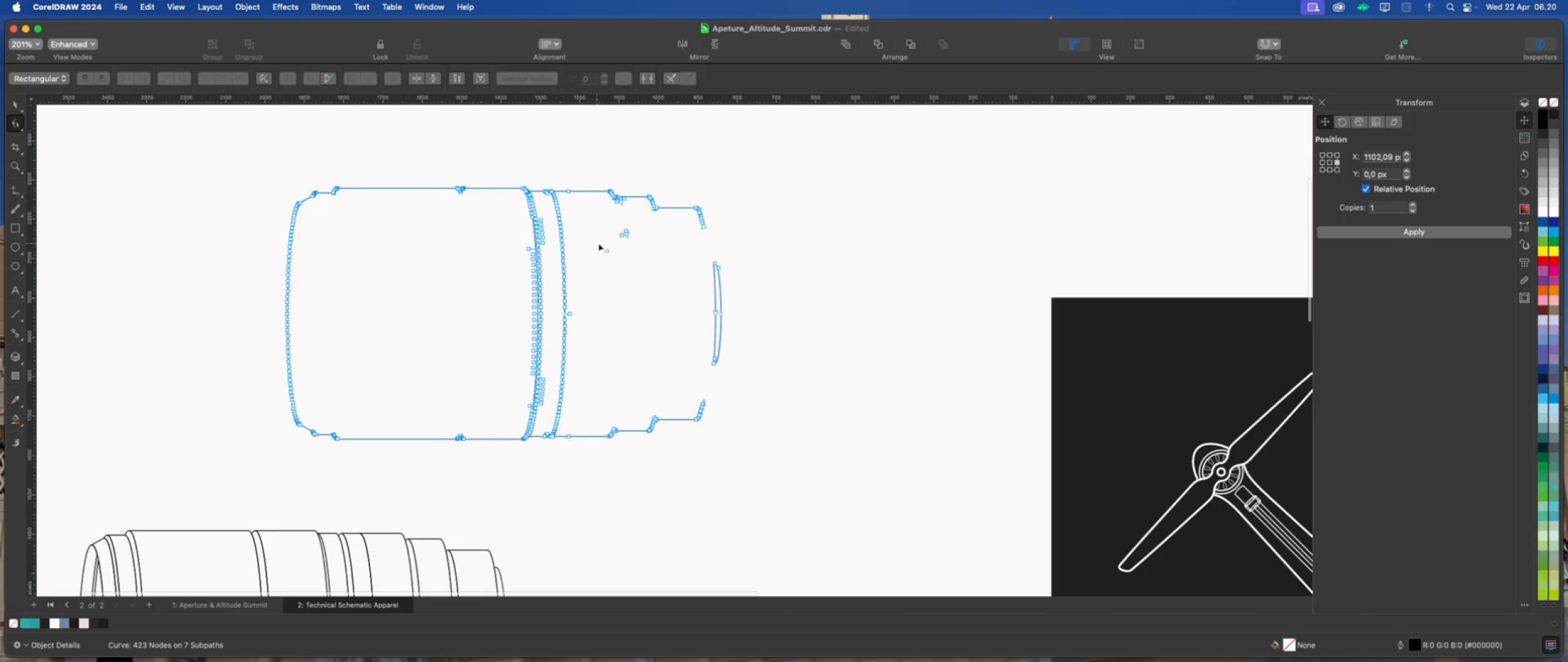 
left_click_drag(start_coordinate=[607, 224], to_coordinate=[660, 264])
 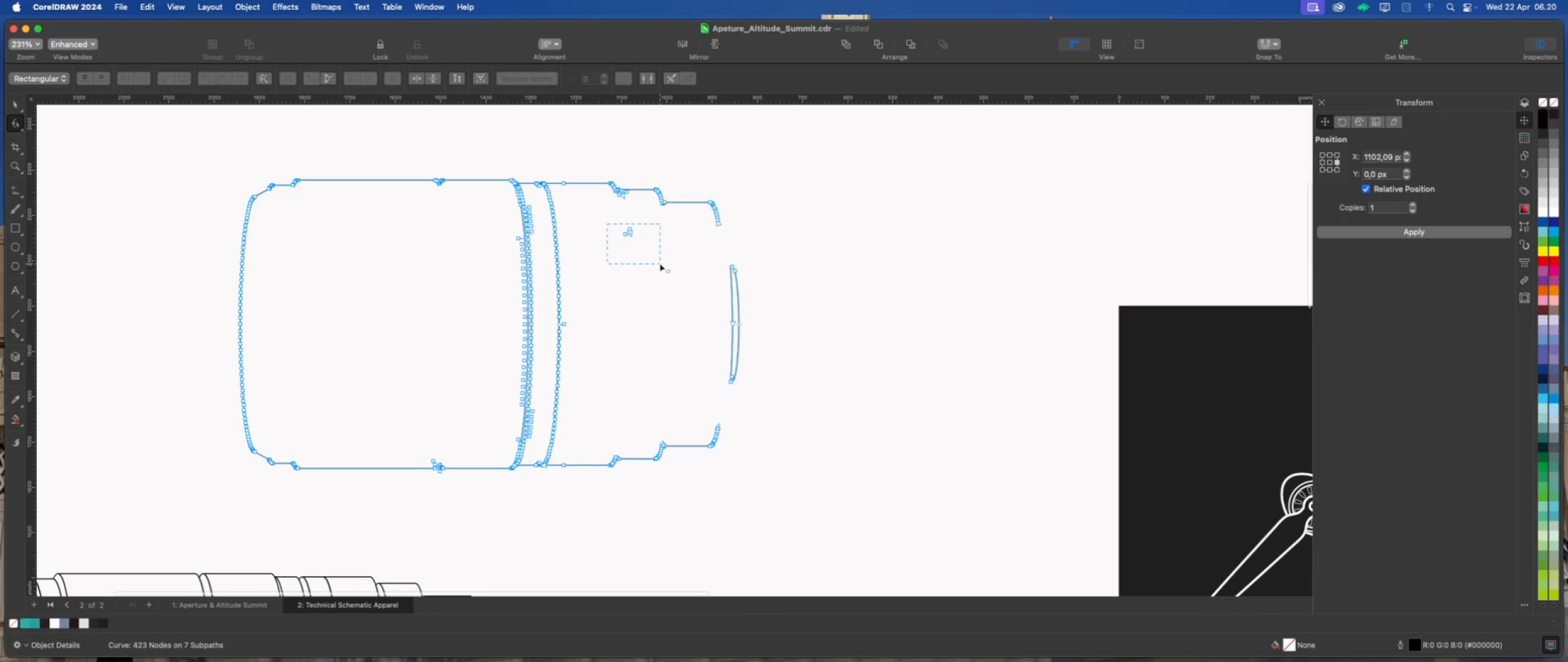 
scroll: coordinate [602, 243], scroll_direction: up, amount: 2.0
 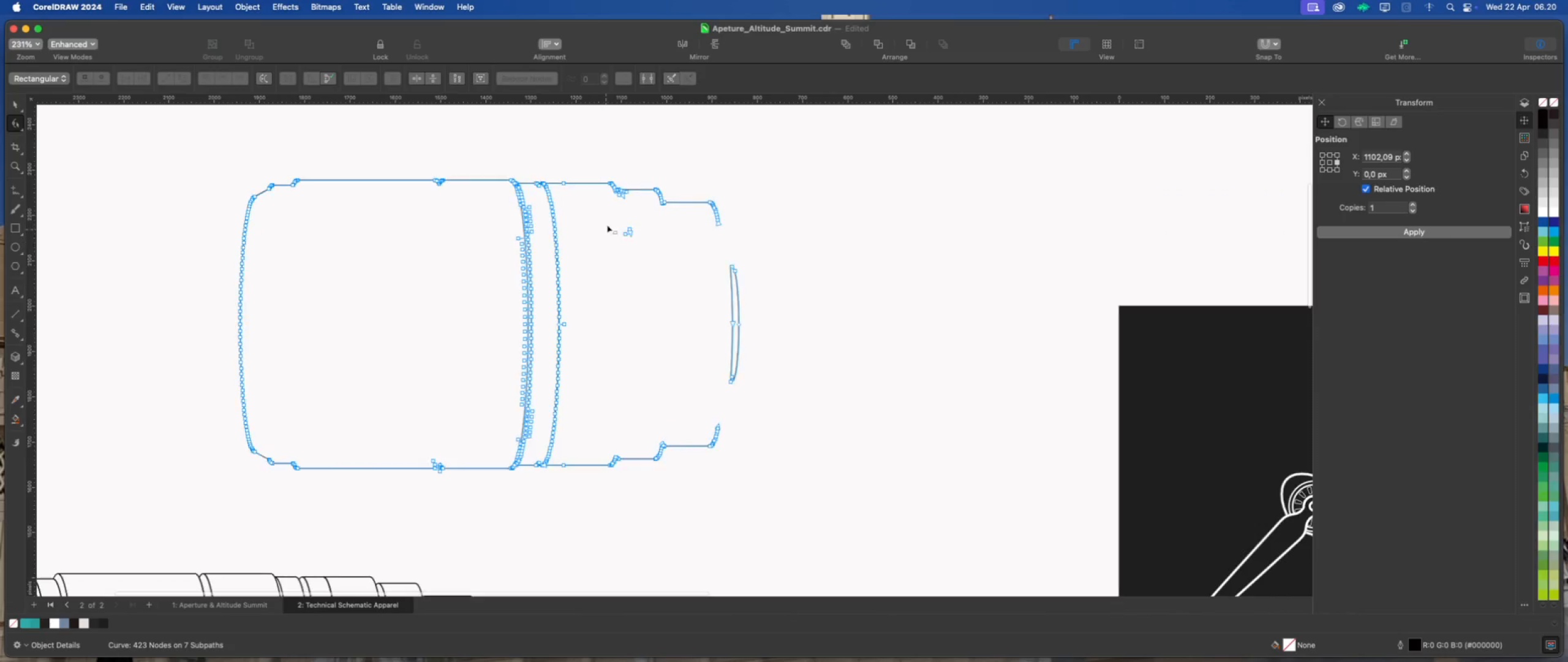 
key(Delete)
 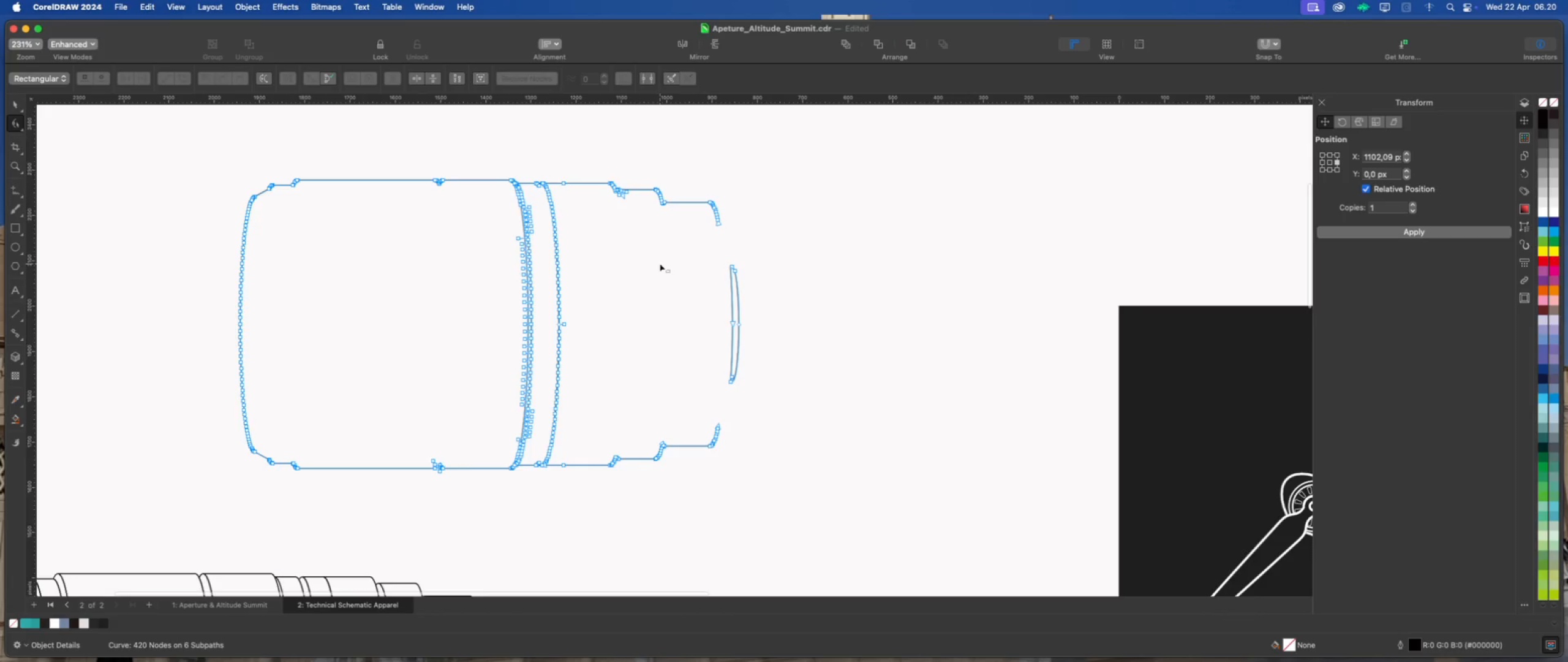 
scroll: coordinate [660, 264], scroll_direction: down, amount: 5.0
 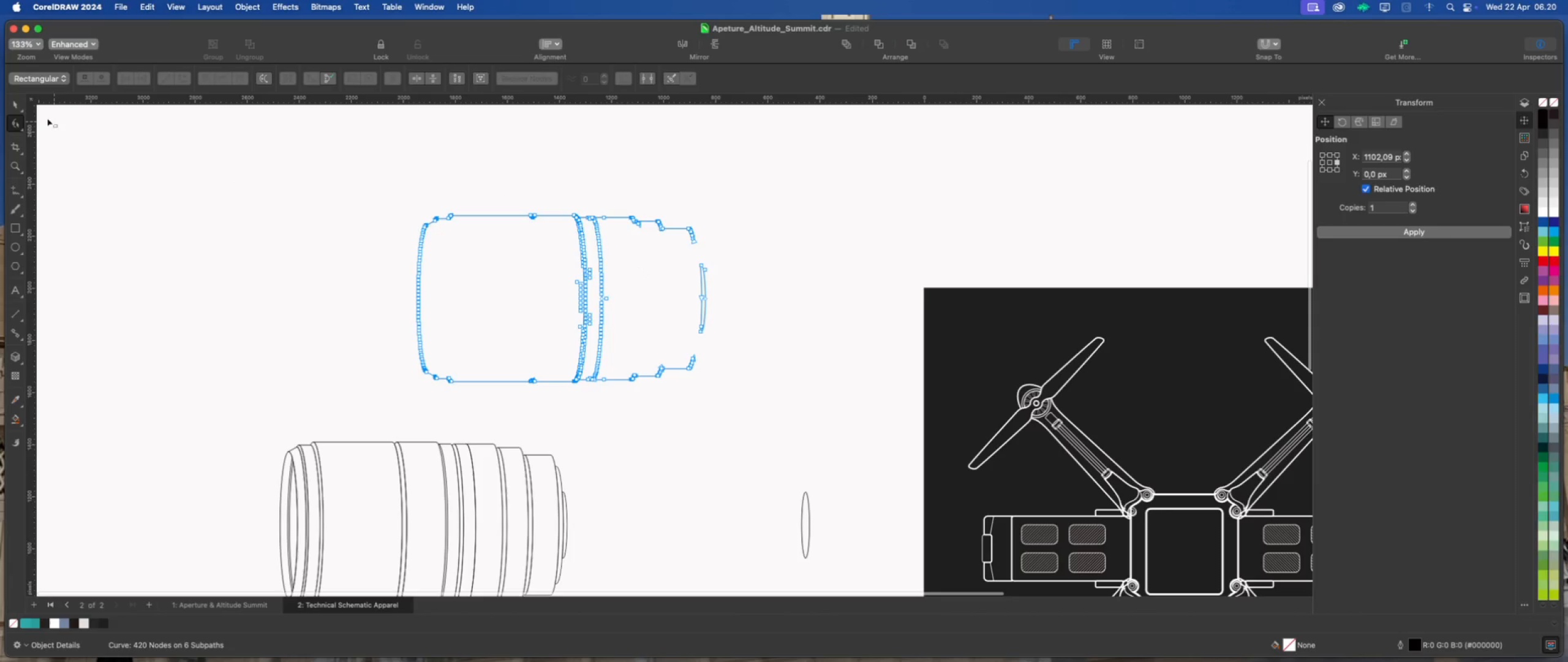 
left_click([21, 102])
 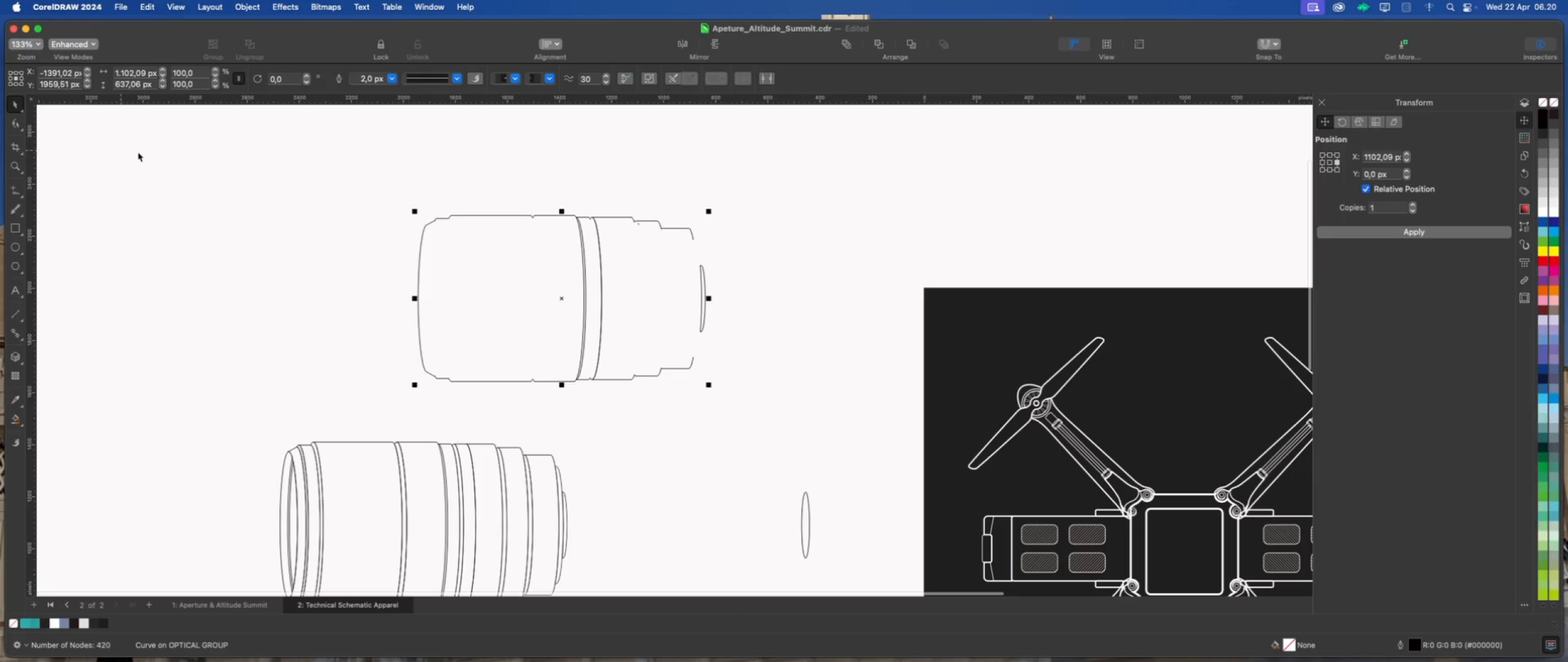 
left_click_drag(start_coordinate=[167, 156], to_coordinate=[178, 159])
 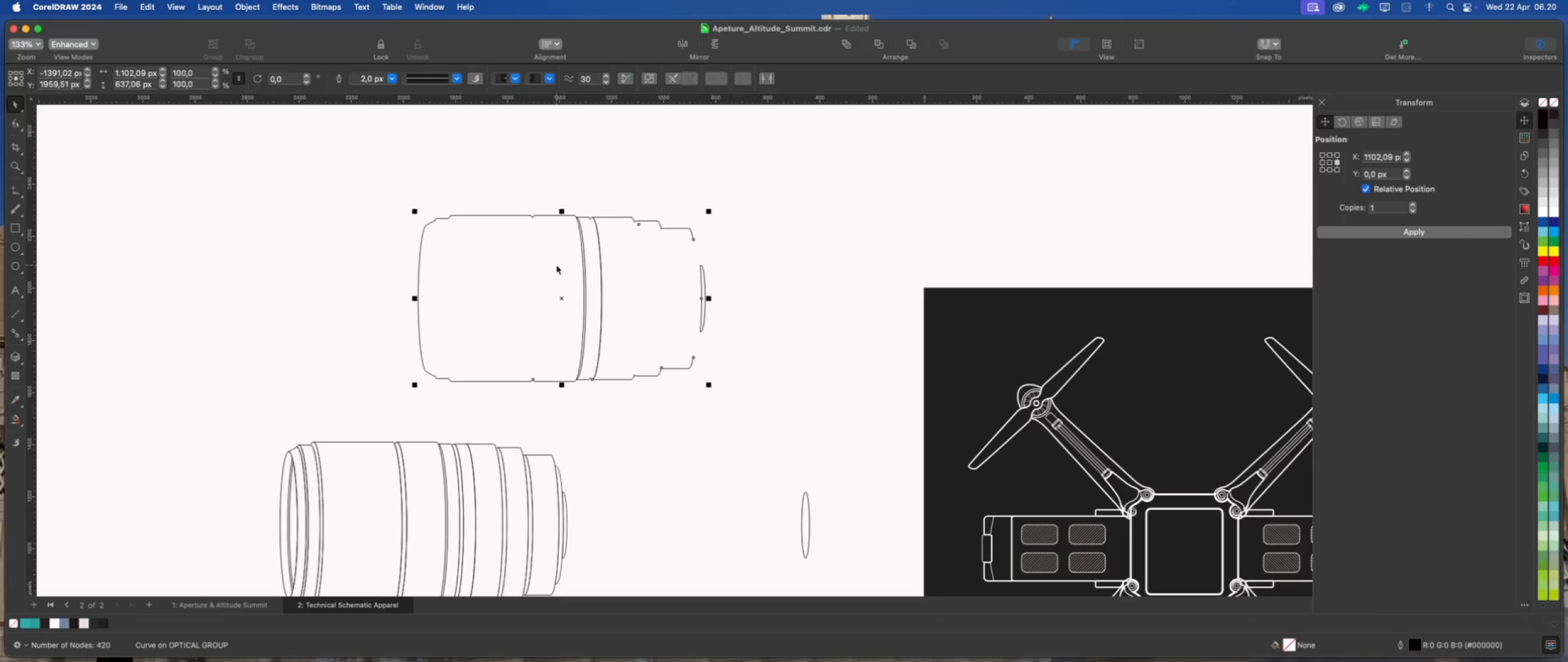 
scroll: coordinate [555, 265], scroll_direction: up, amount: 2.0
 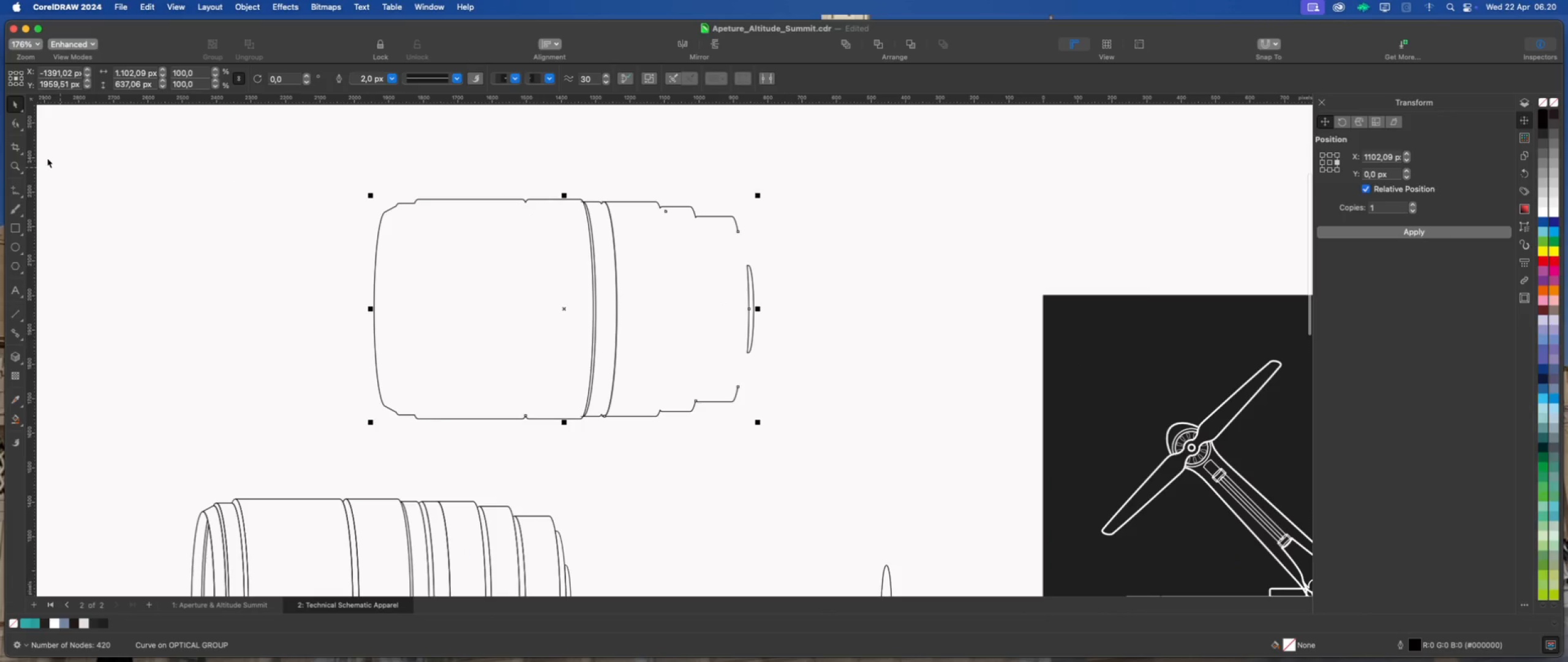 
left_click([18, 123])
 